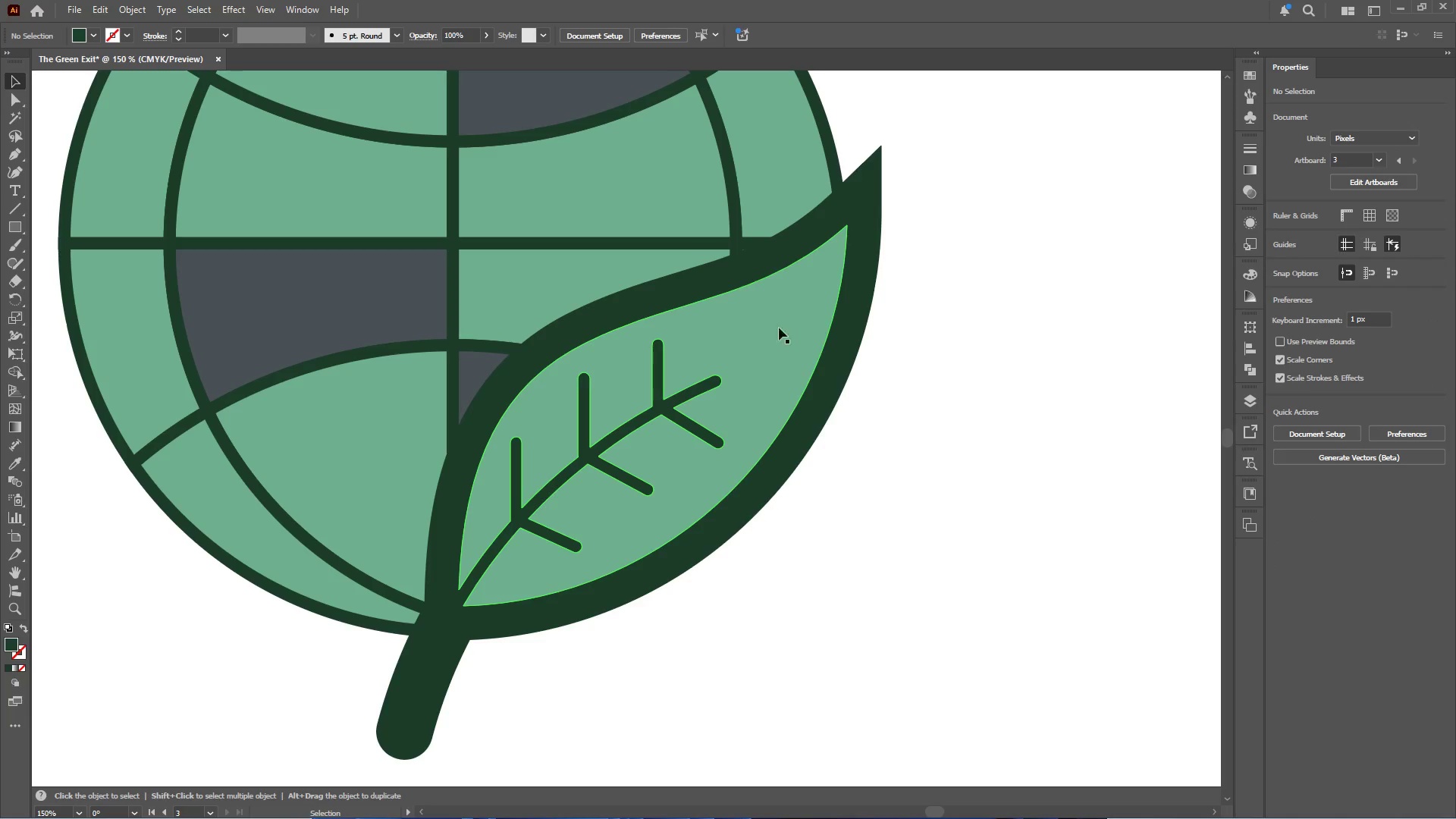 
left_click([771, 312])
 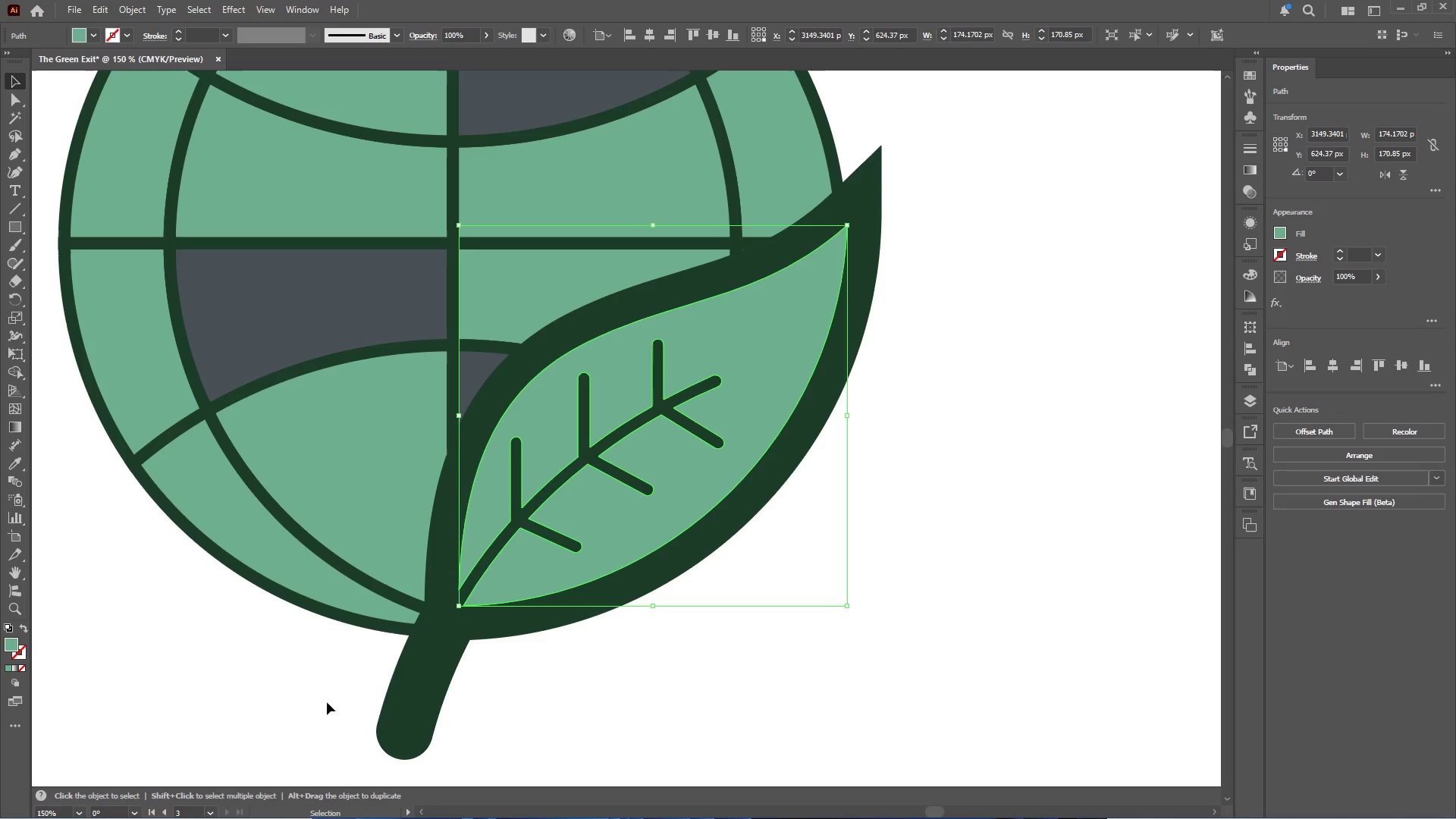 
hold_key(key=ShiftLeft, duration=1.41)
 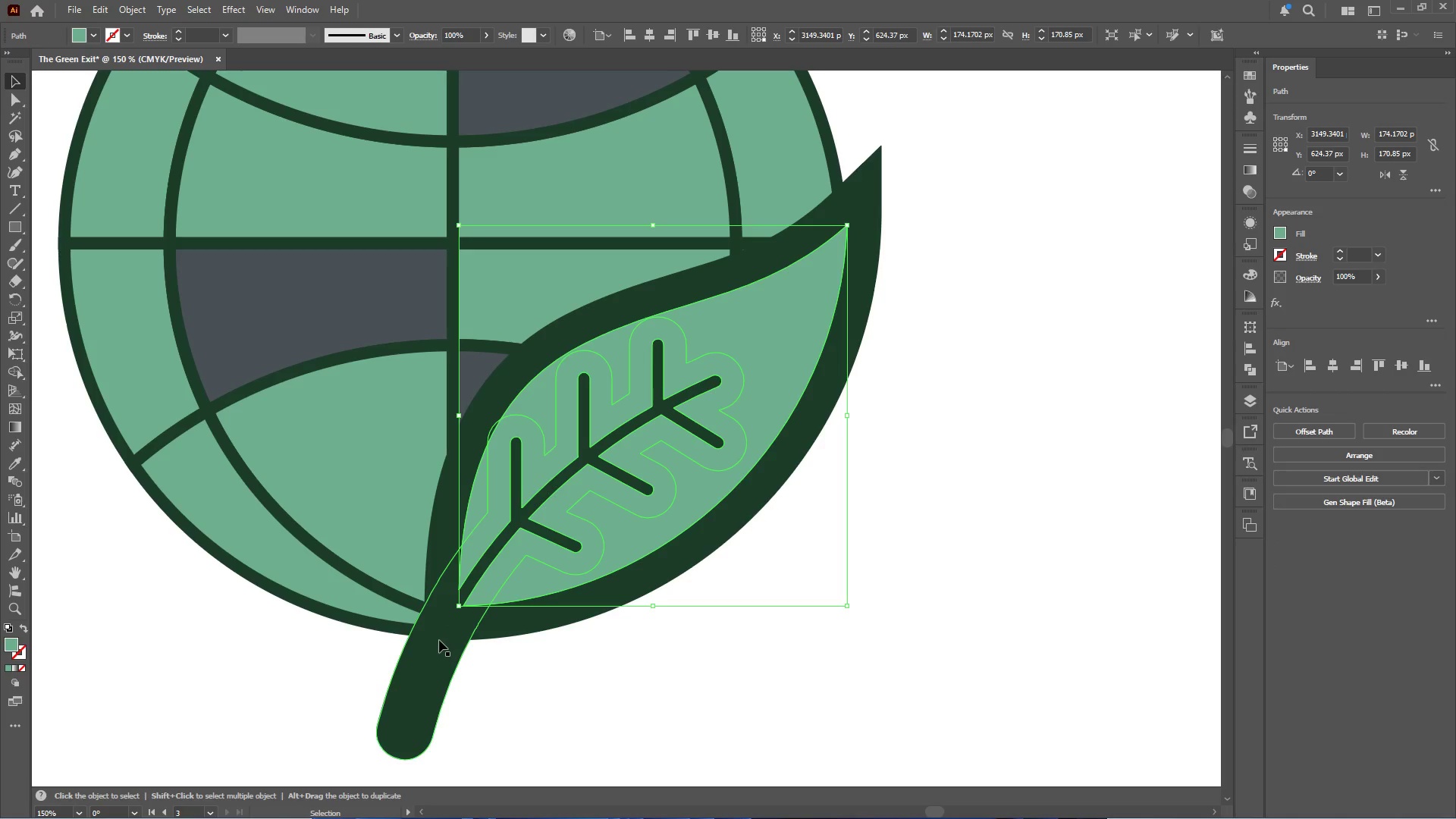 
hold_key(key=ControlLeft, duration=0.98)
 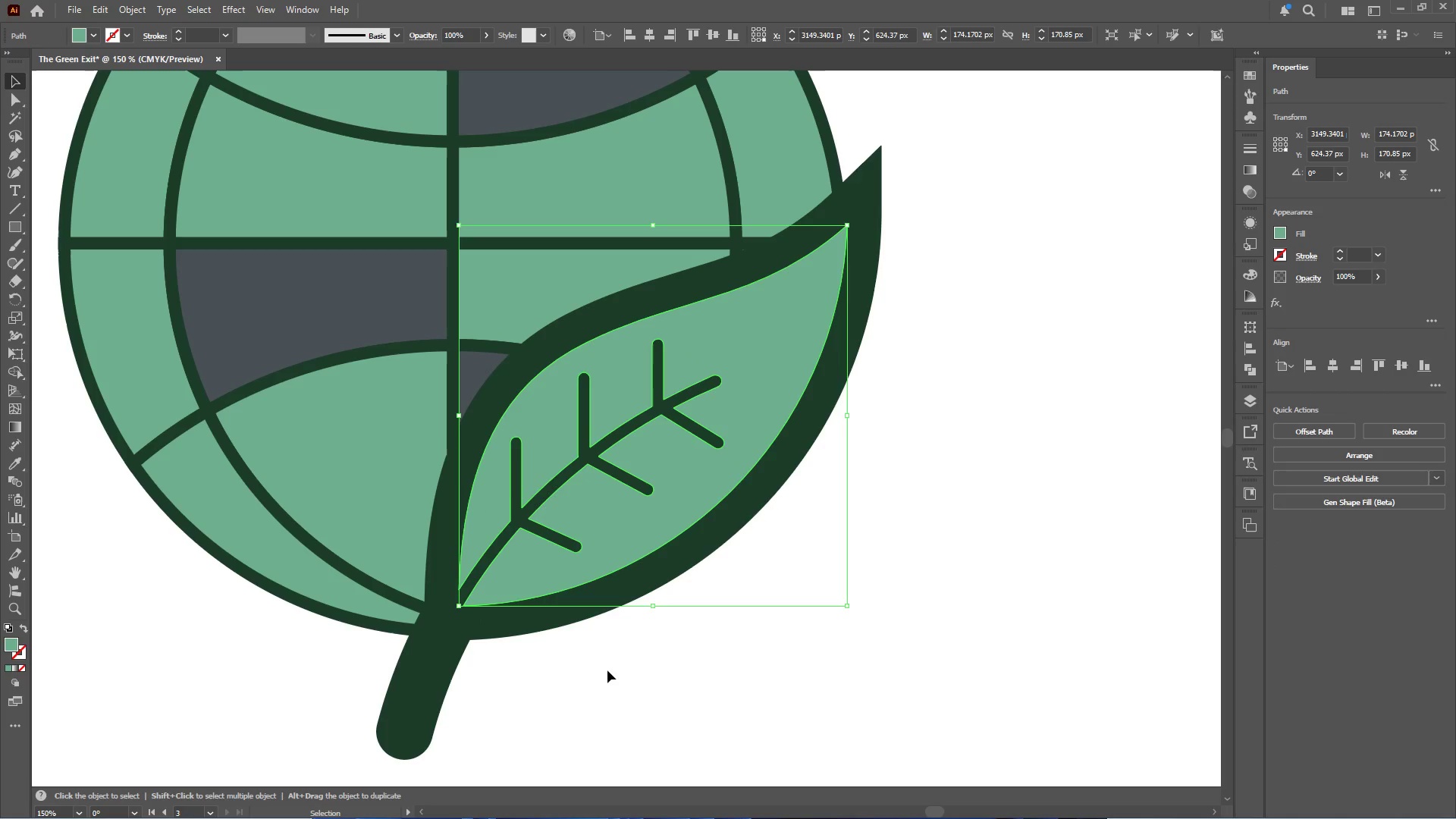 
key(Control+Shift+V)
 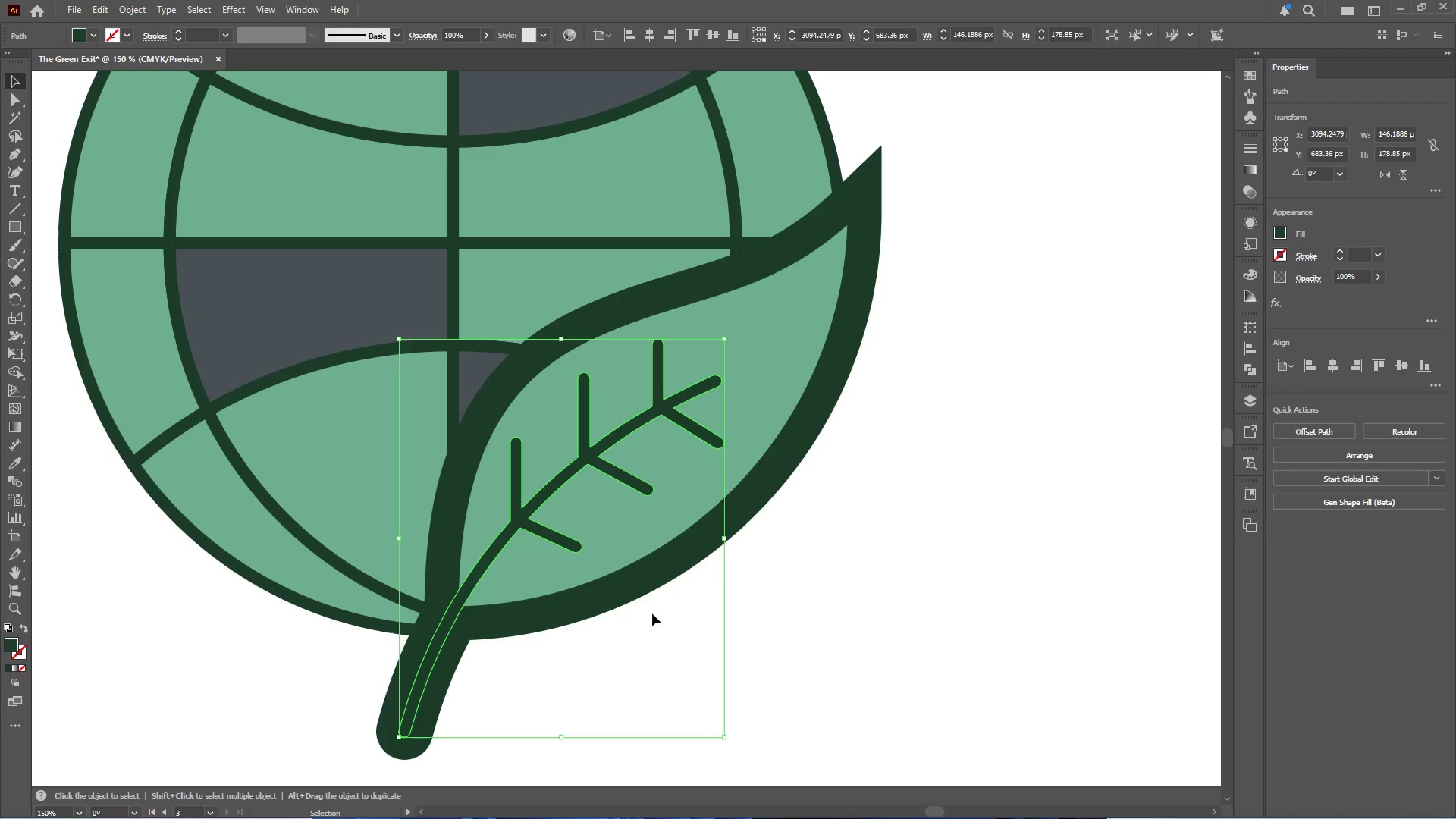 
hold_key(key=ShiftLeft, duration=0.92)
left_click([783, 345])
 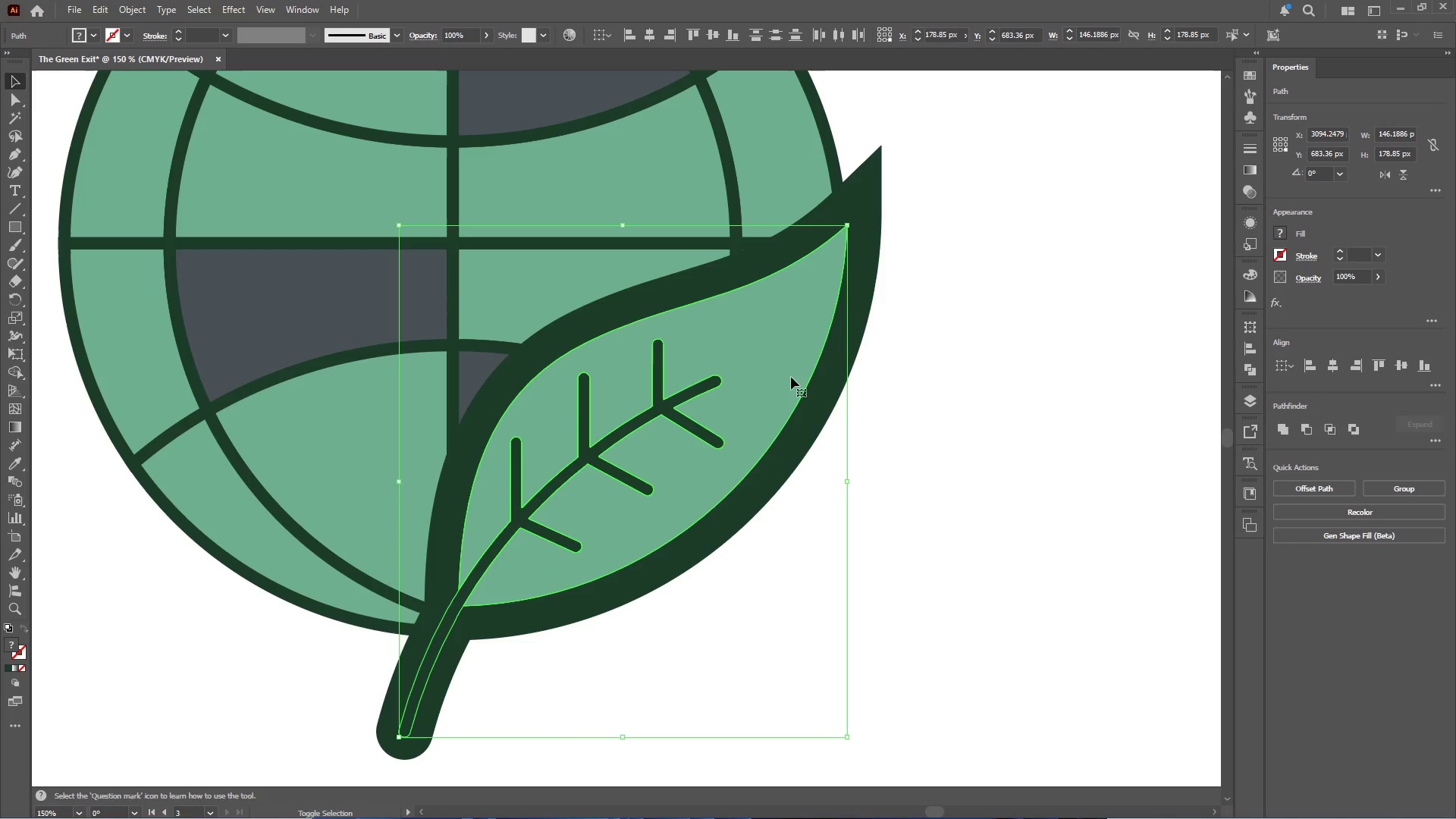 
key(Control+X)
 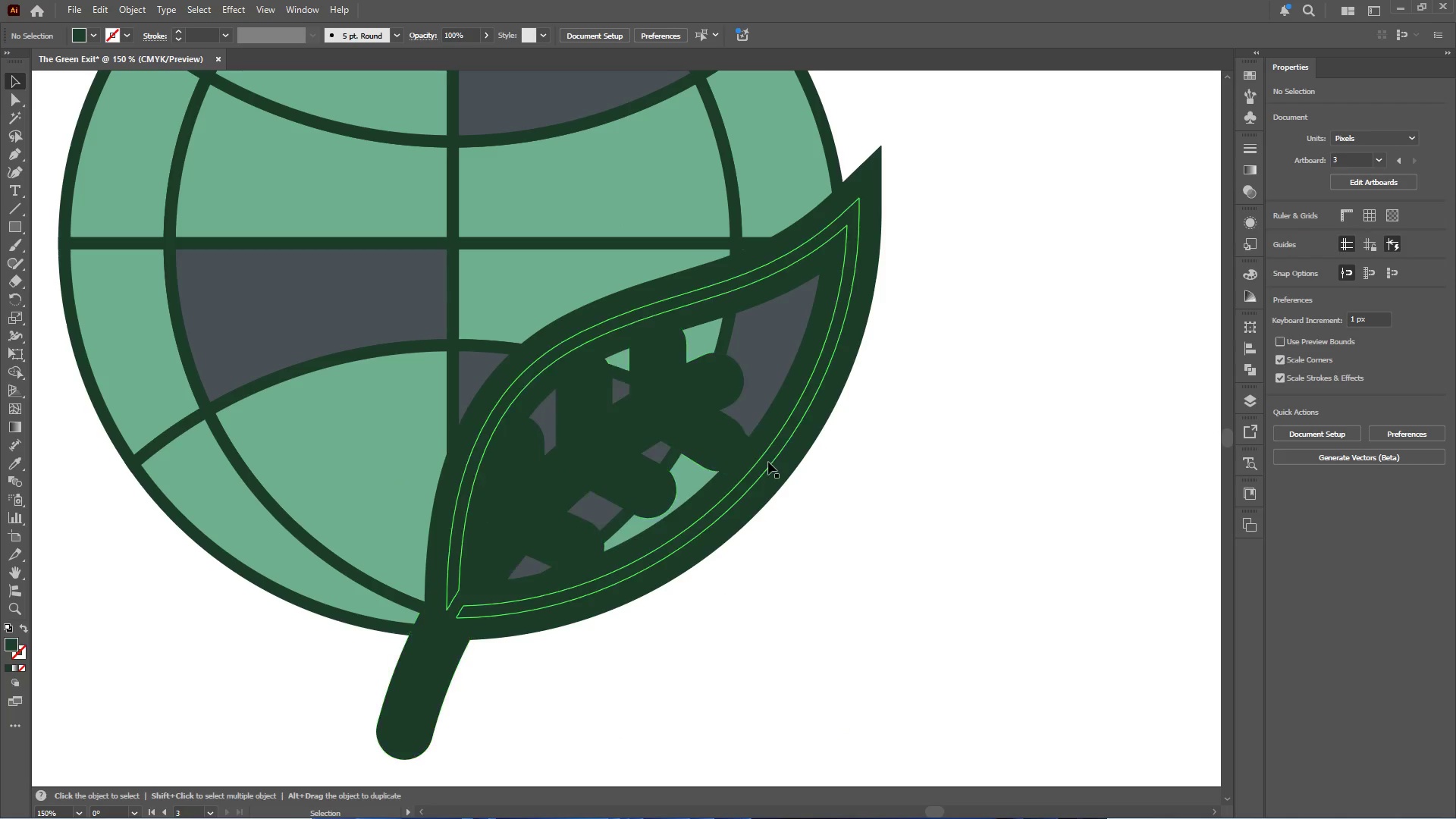 
left_click([768, 463])
 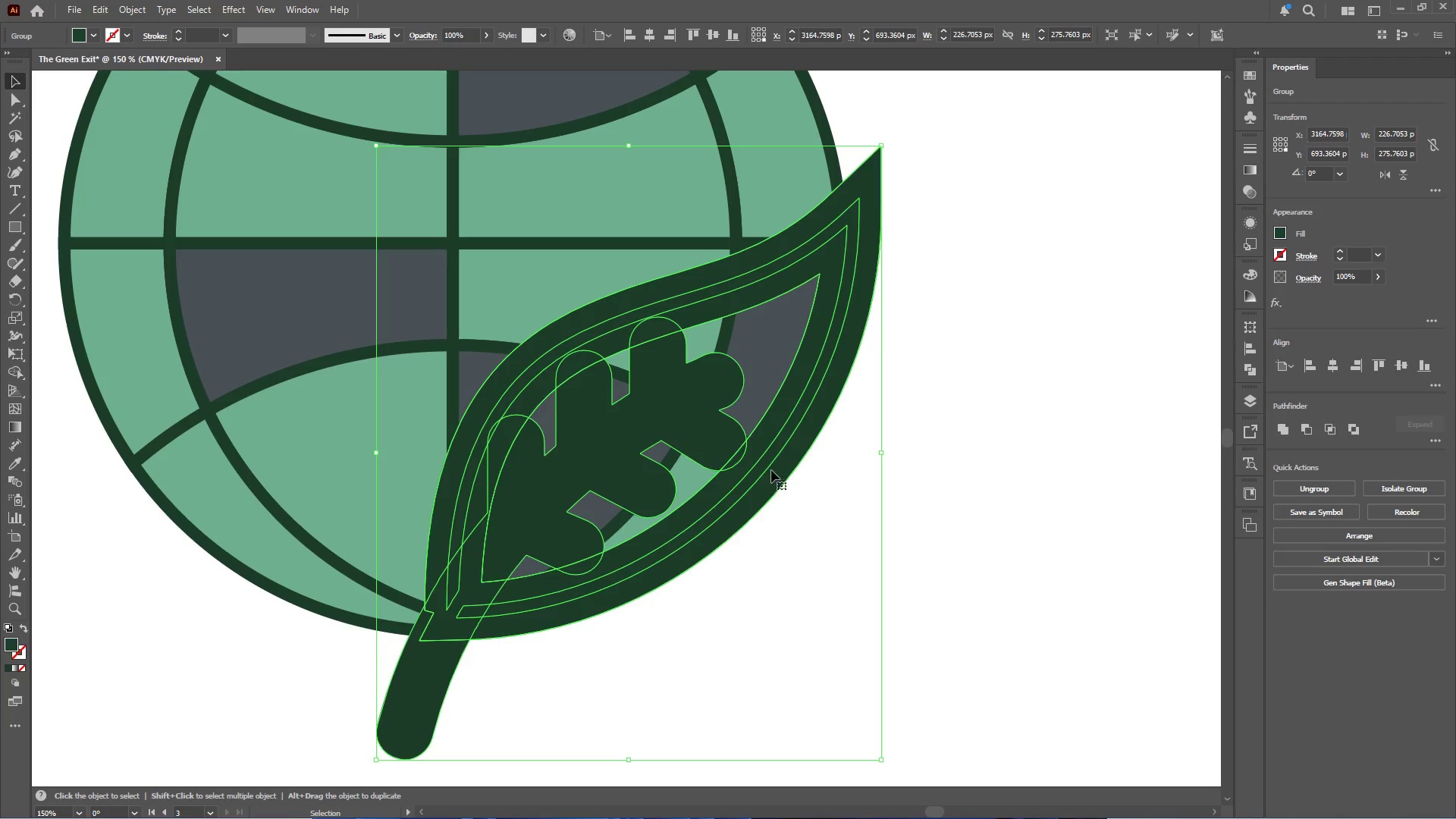 
hold_key(key=ShiftLeft, duration=1.49)
left_click([425, 699])
 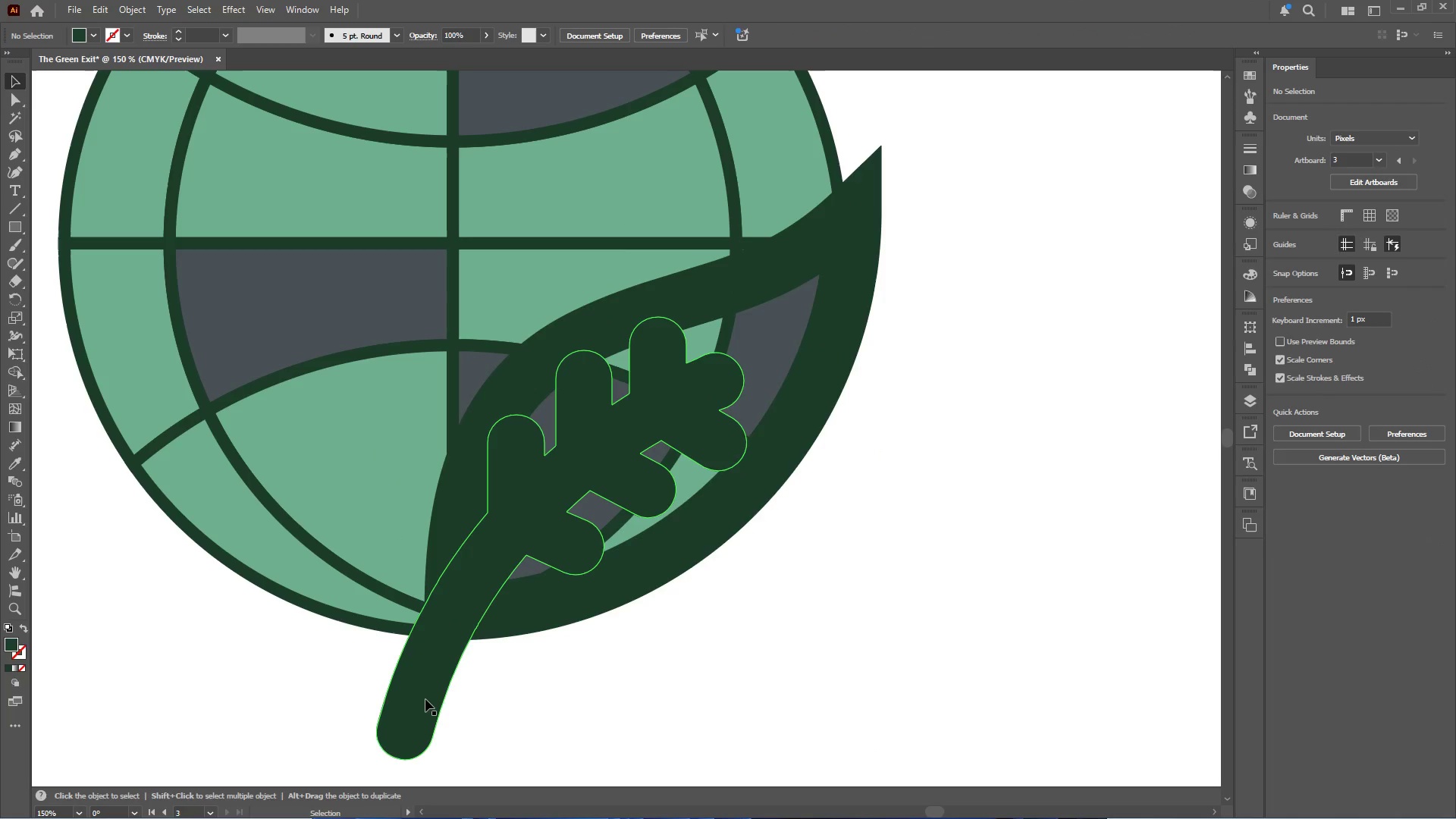 
left_click([425, 699])
 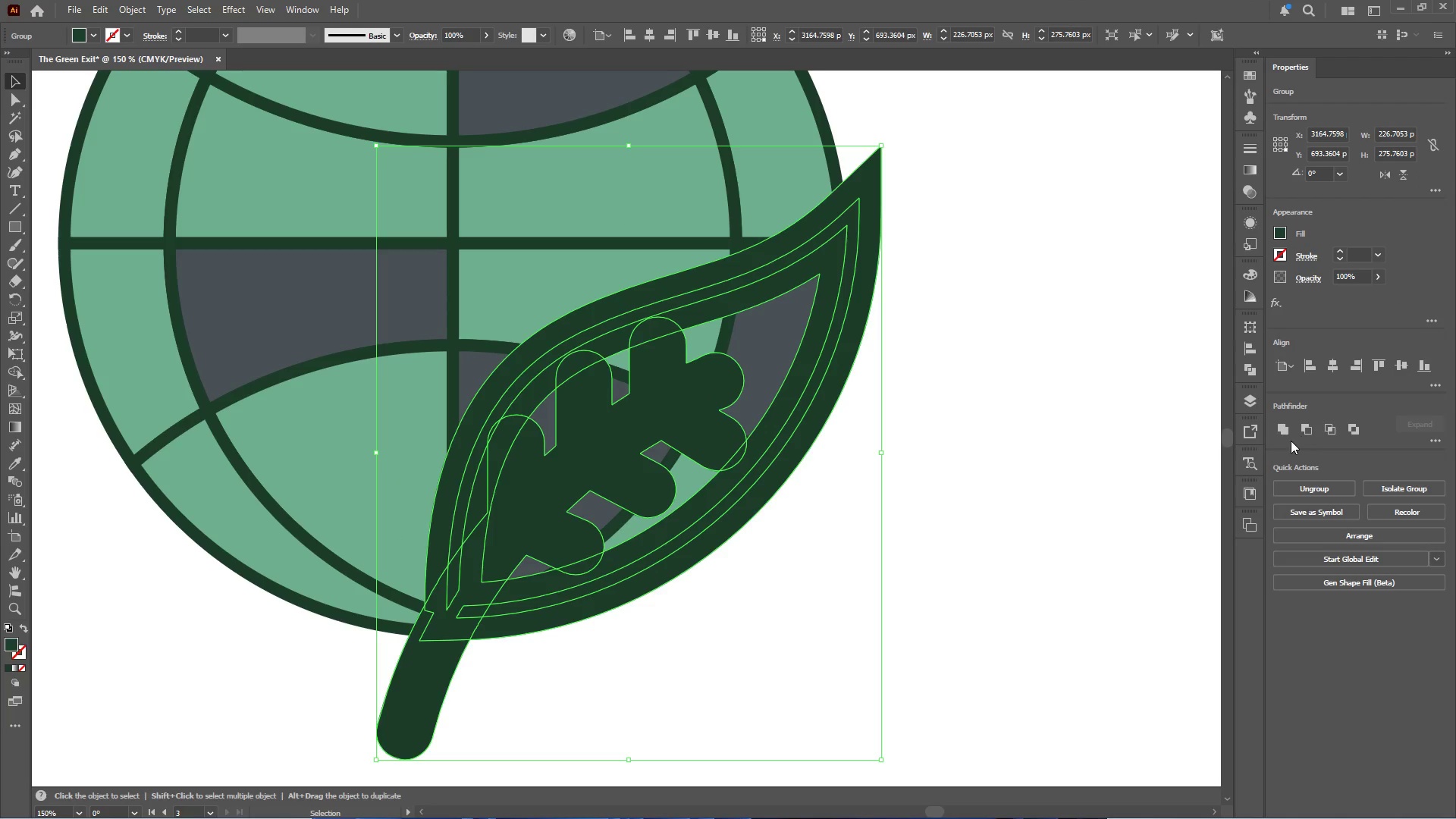 
left_click([1291, 431])
 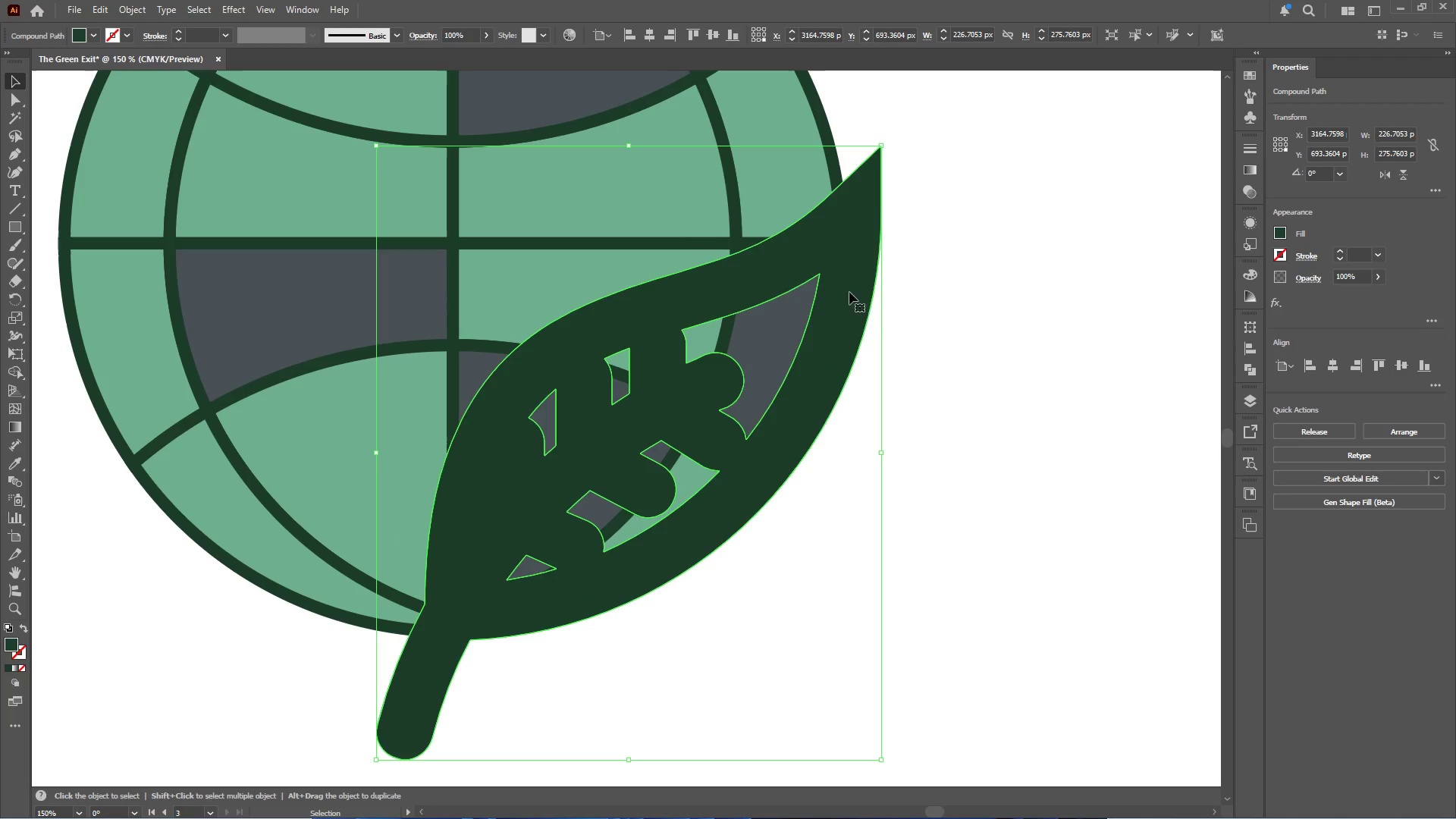 
key(Shift+ShiftLeft)
 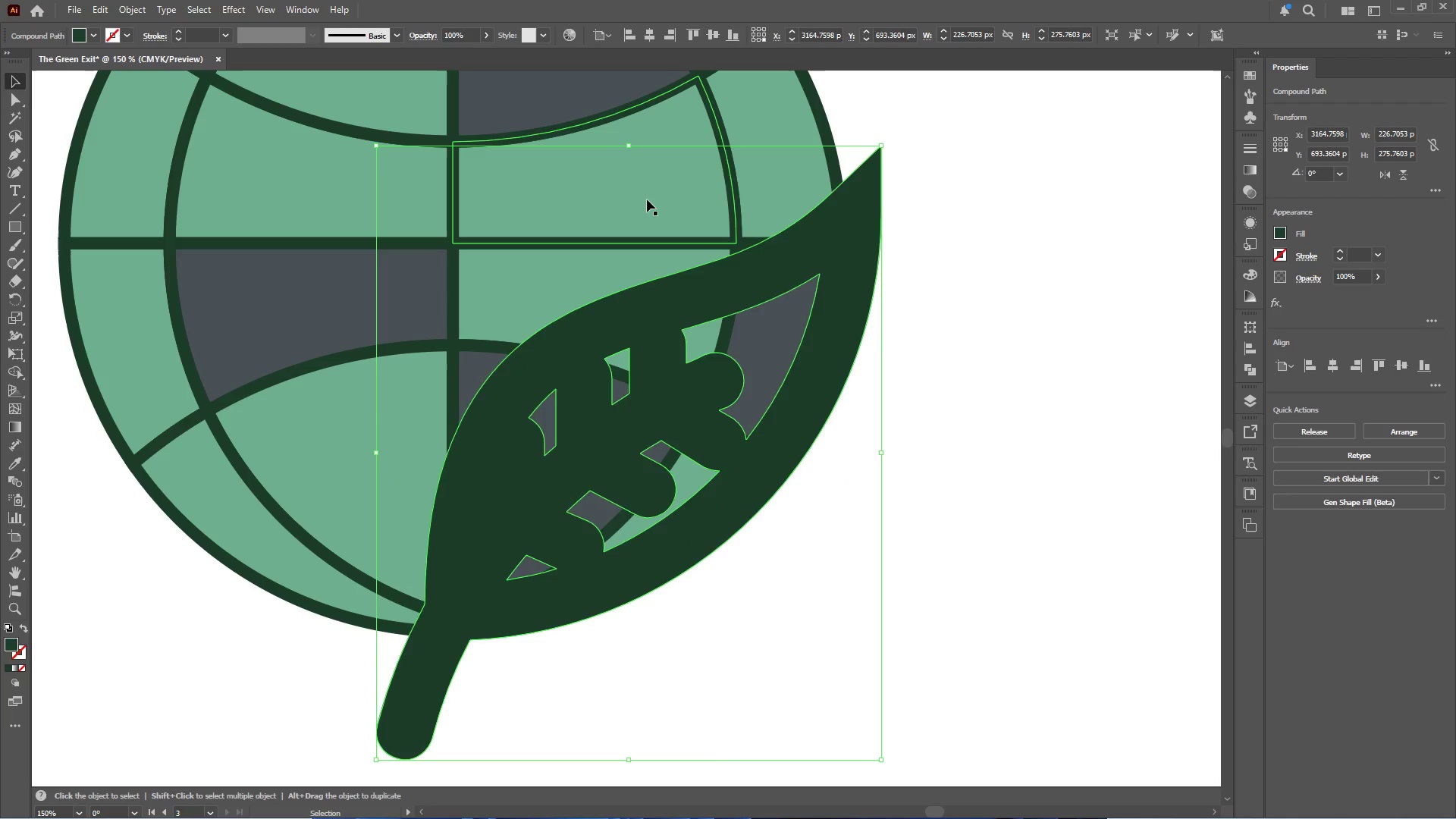 
left_click([647, 199])
 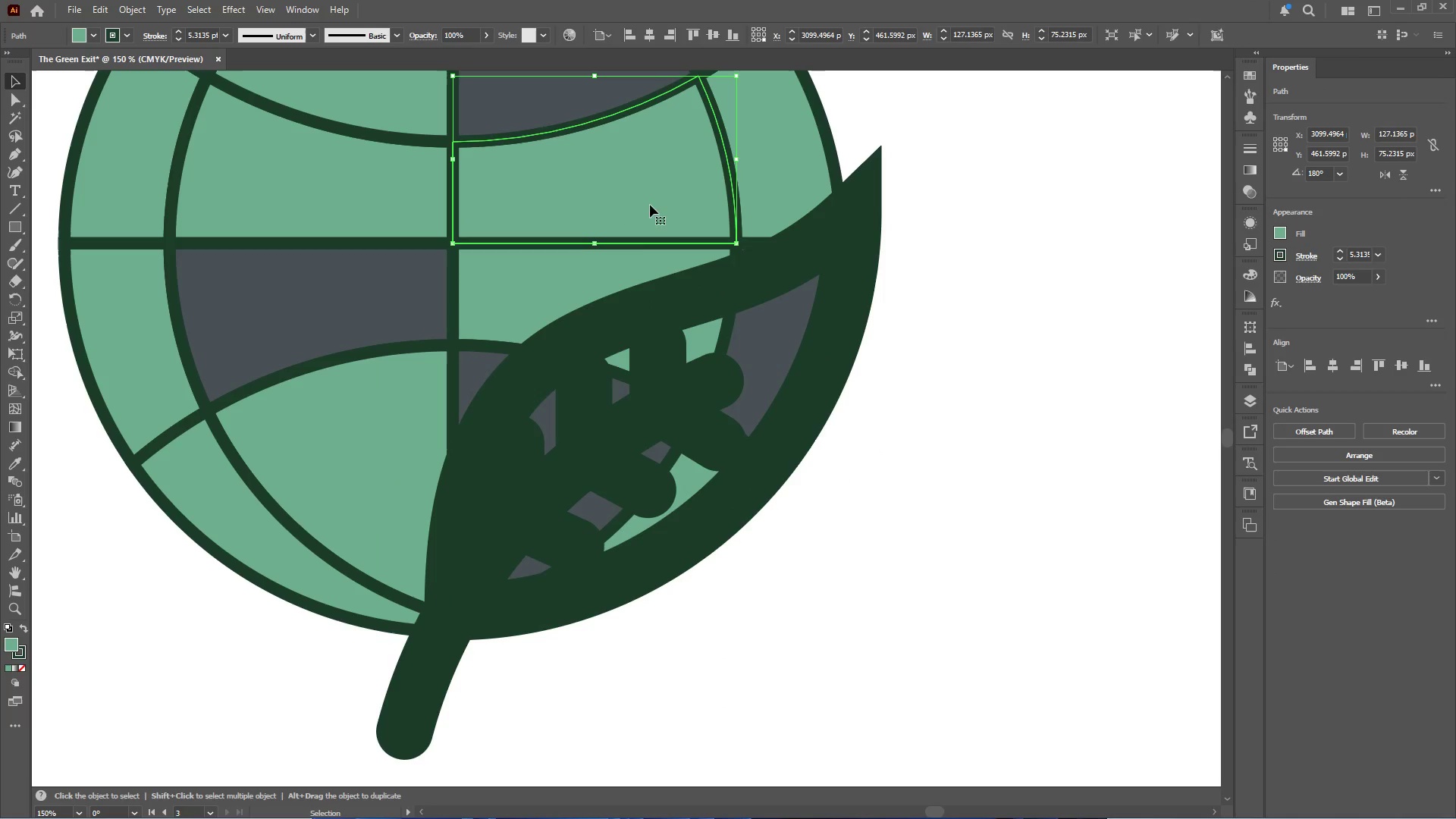 
hold_key(key=AltLeft, duration=0.31)
 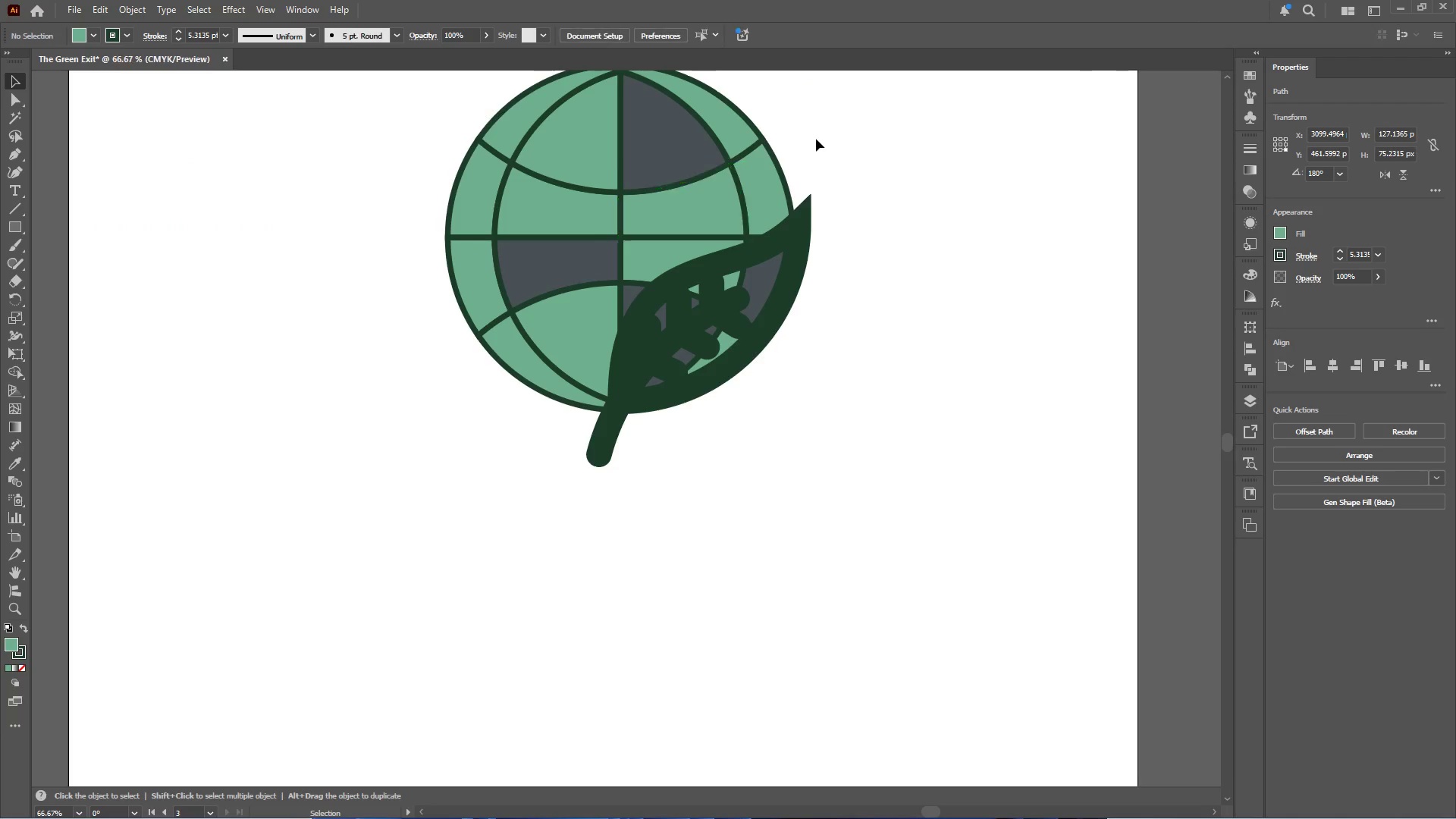 
left_click([816, 138])
 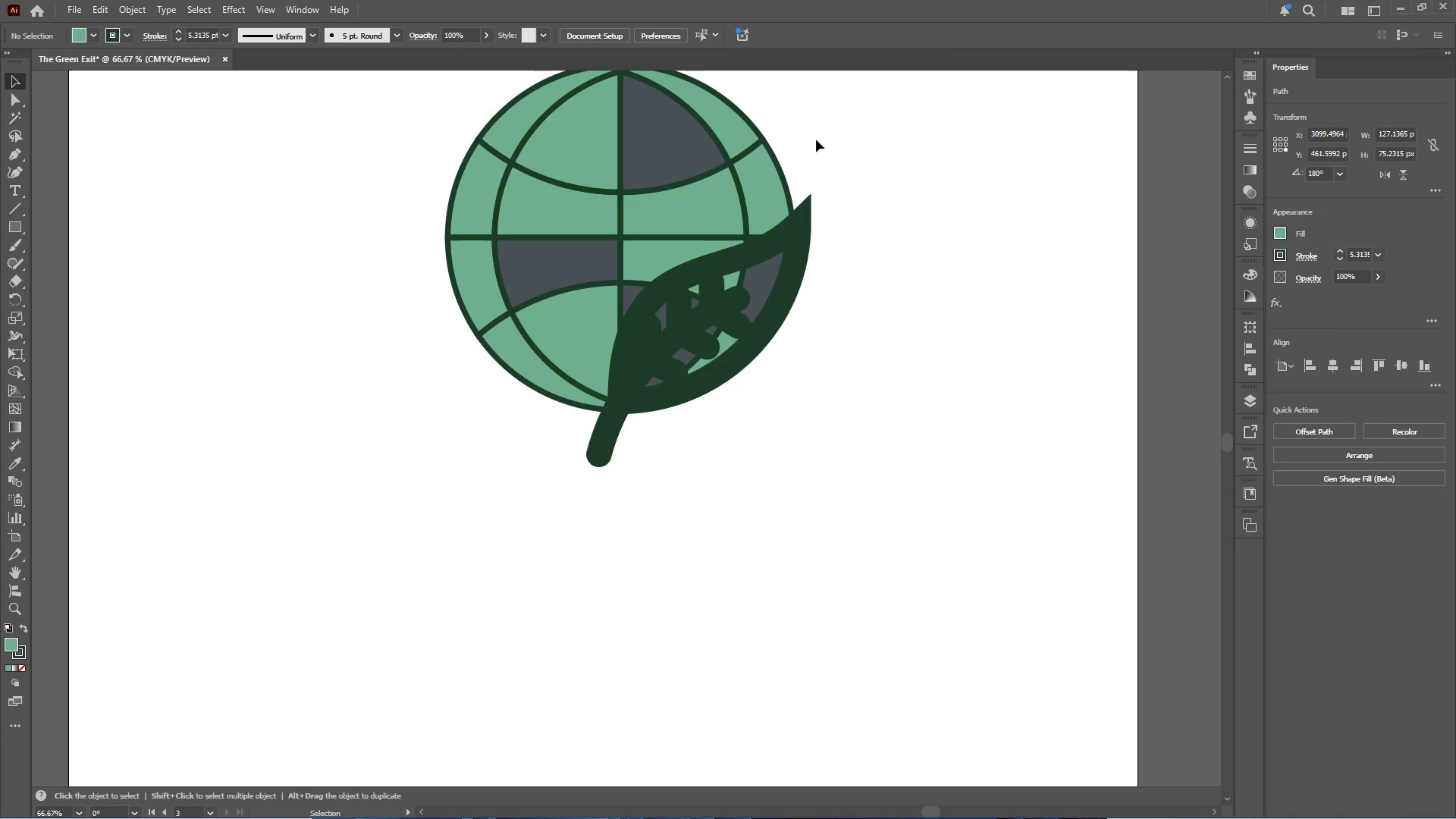 
scroll: coordinate [755, 233], scroll_direction: down, amount: 2.0
 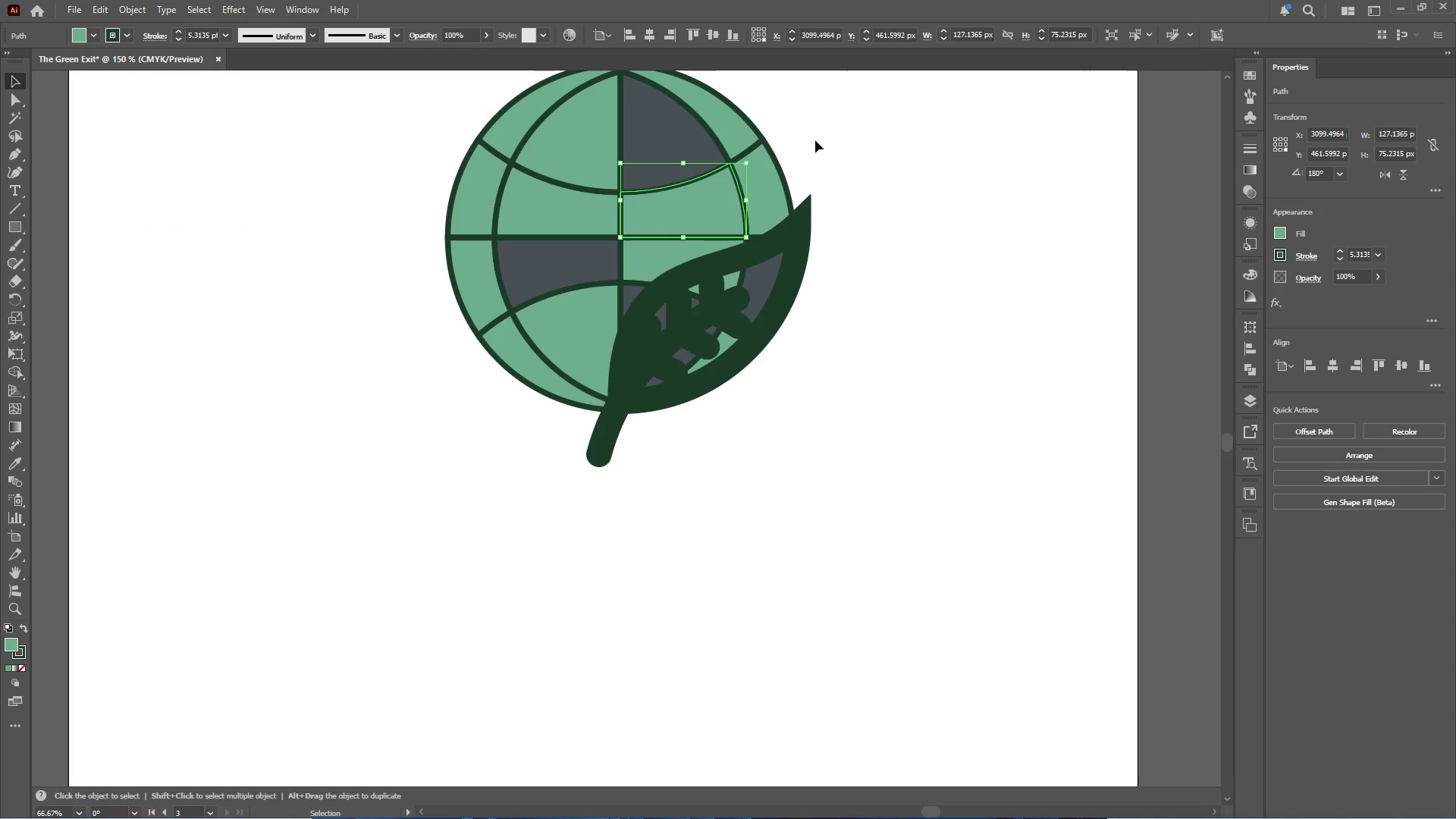 
left_click_drag(start_coordinate=[817, 133], to_coordinate=[399, 524])
 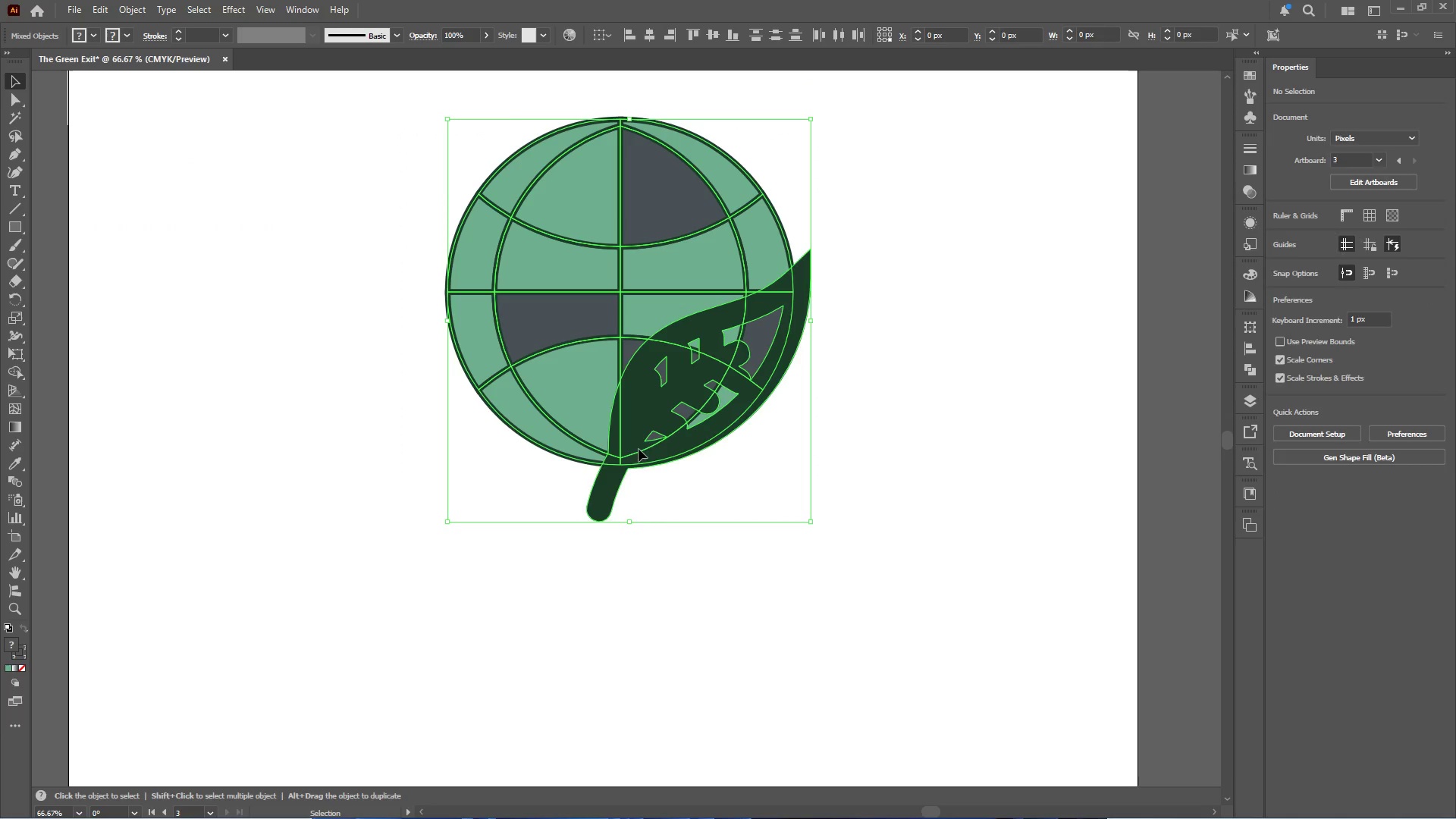 
scroll: coordinate [816, 144], scroll_direction: up, amount: 3.0
 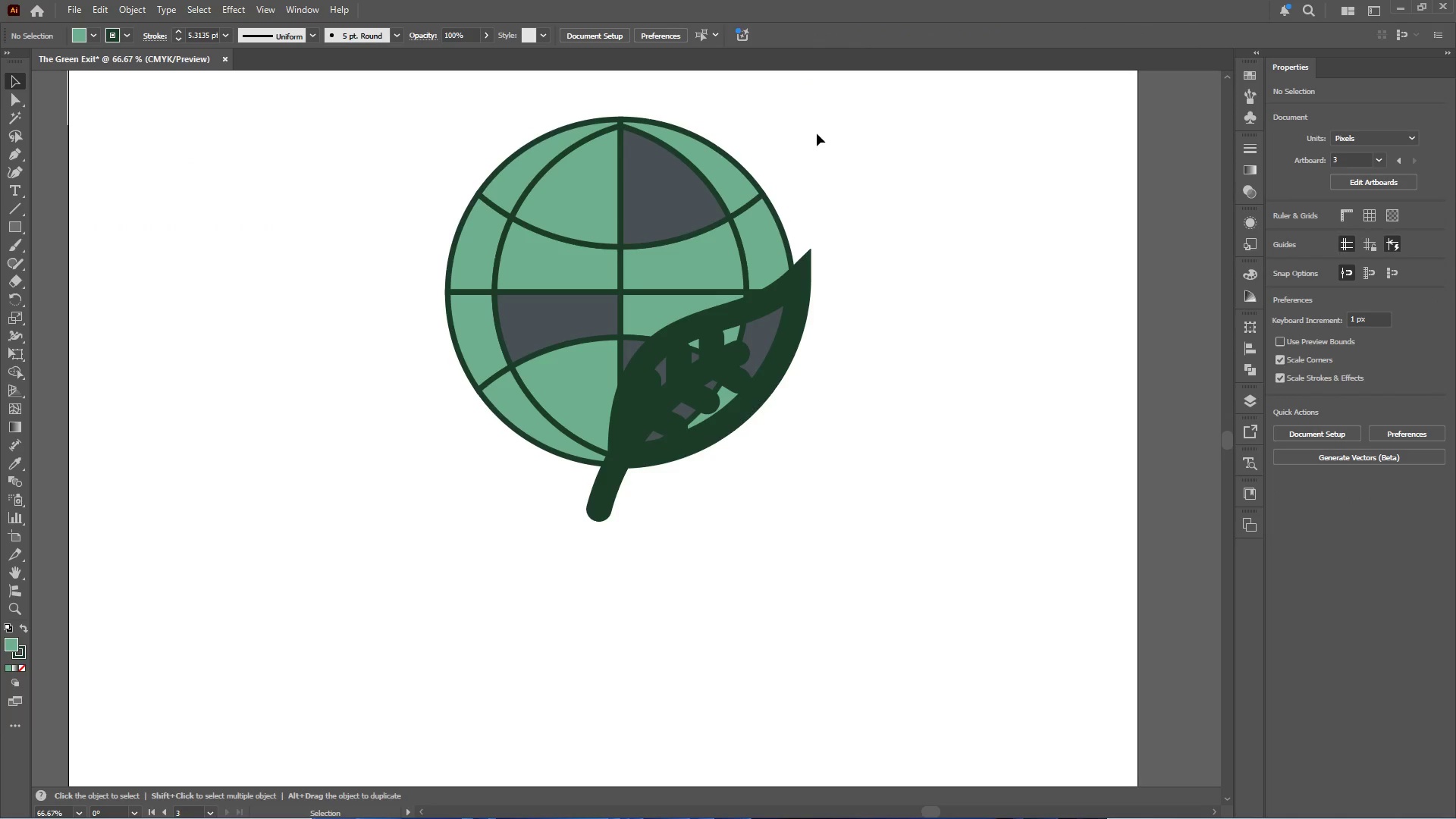 
hold_key(key=AltLeft, duration=0.42)
scroll: coordinate [829, 351], scroll_direction: up, amount: 2.0
 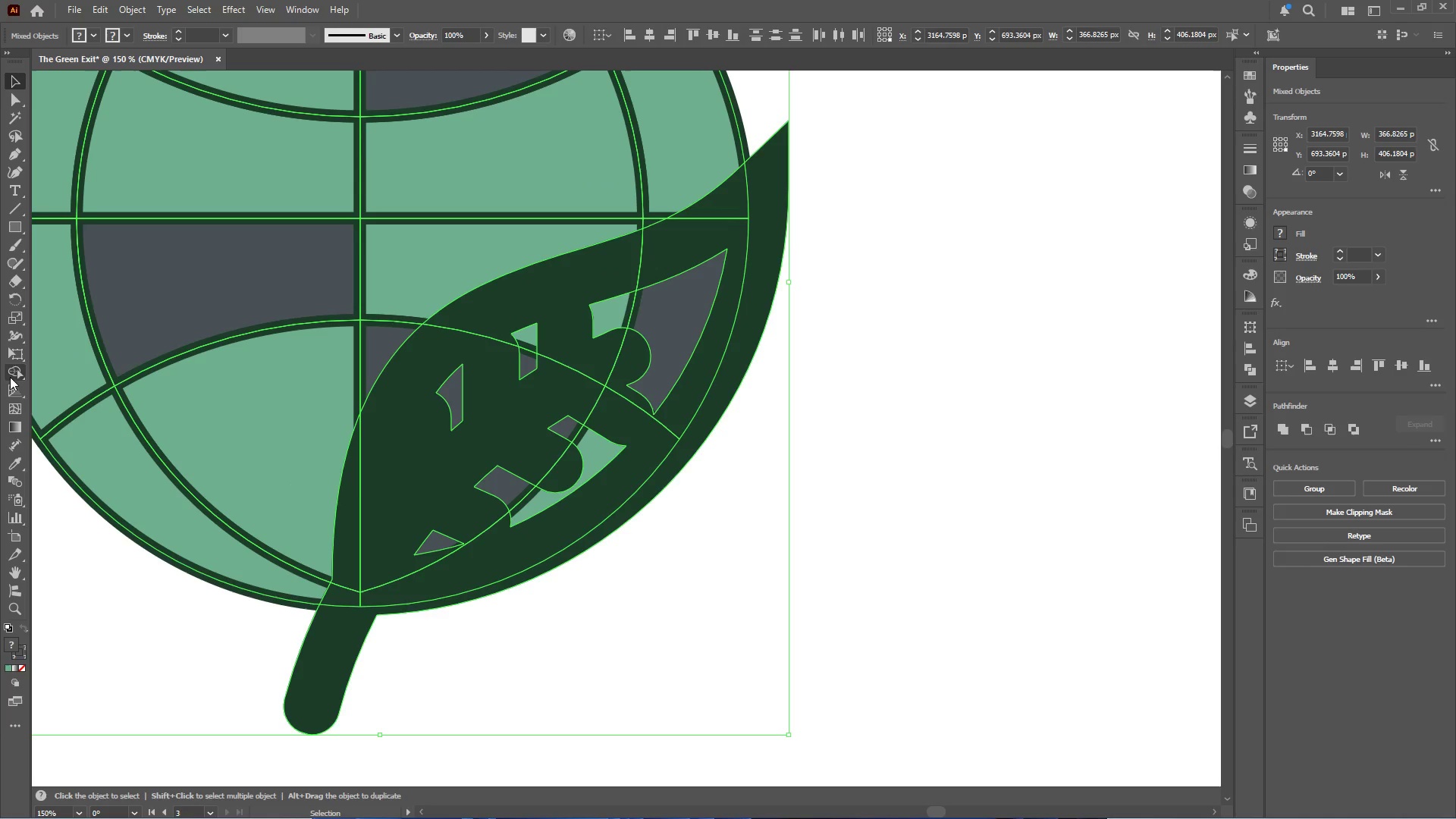 
left_click([20, 372])
 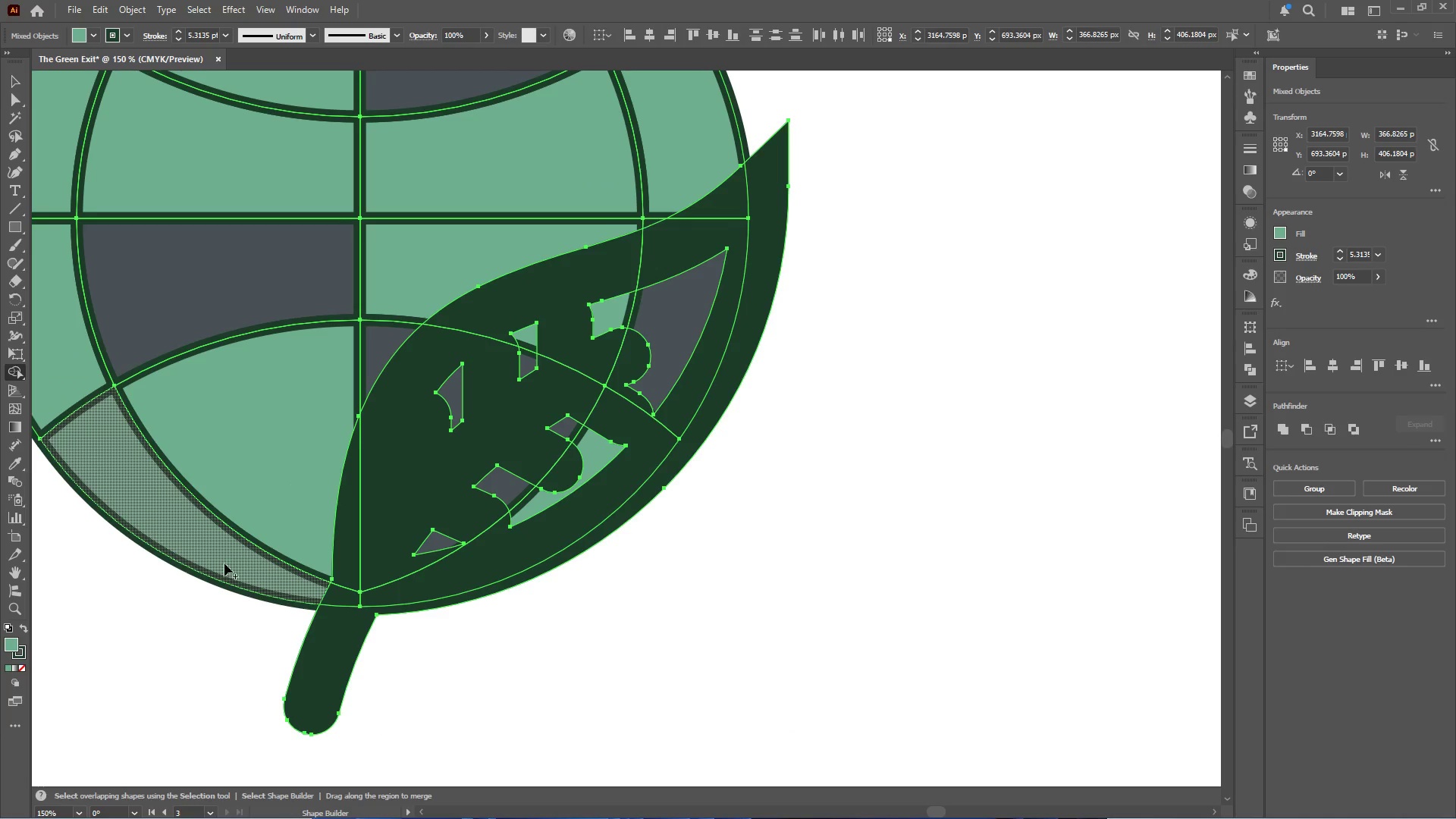 
hold_key(key=AltLeft, duration=9.42)
left_click_drag(start_coordinate=[333, 631], to_coordinate=[548, 476])
 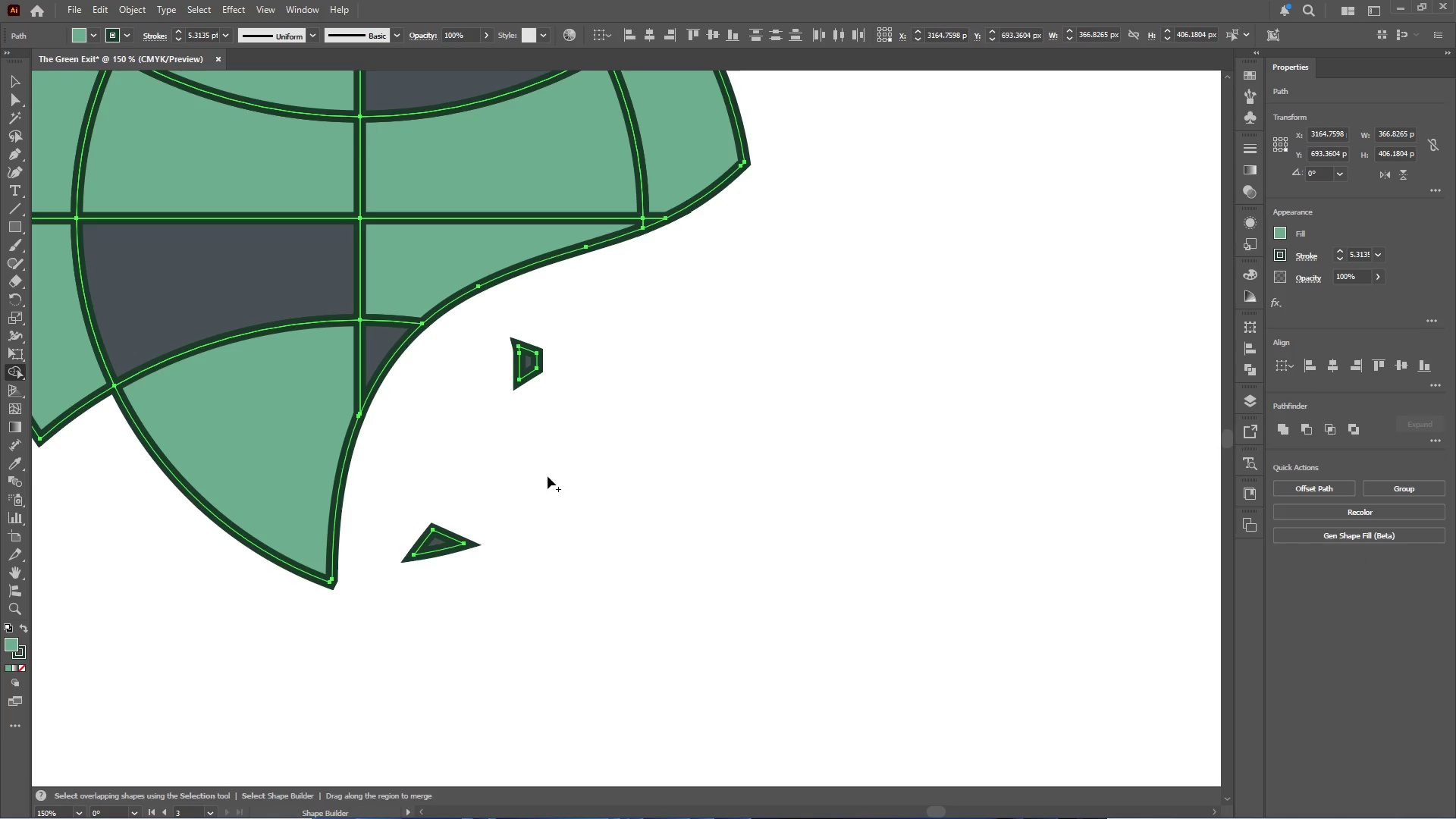 
key(Control+Z)
 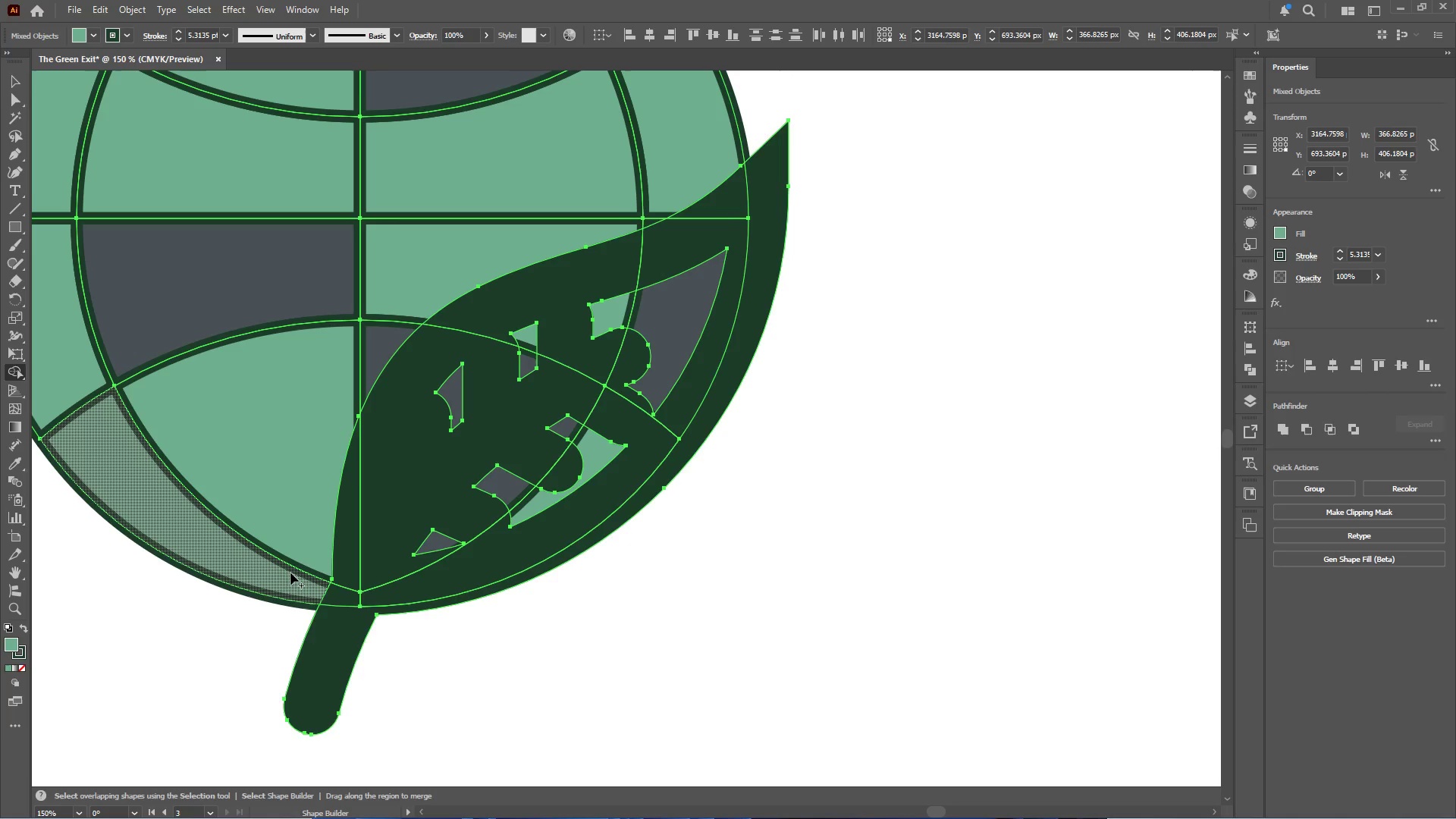 
hold_key(key=AltLeft, duration=11.89)
left_click_drag(start_coordinate=[329, 632], to_coordinate=[471, 507])
 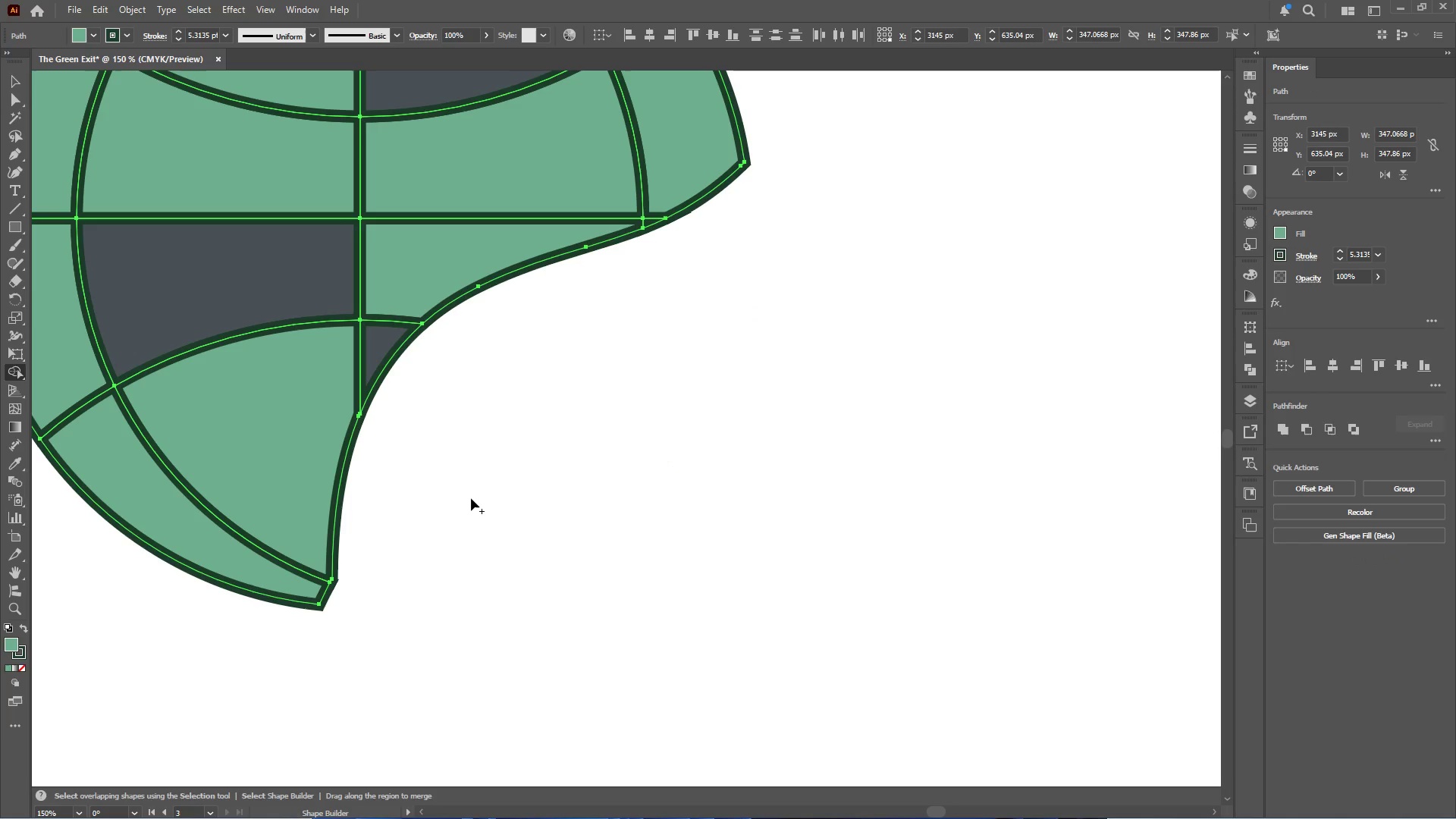 
hold_key(key=AltLeft, duration=0.34)
scroll: coordinate [472, 492], scroll_direction: down, amount: 3.0
 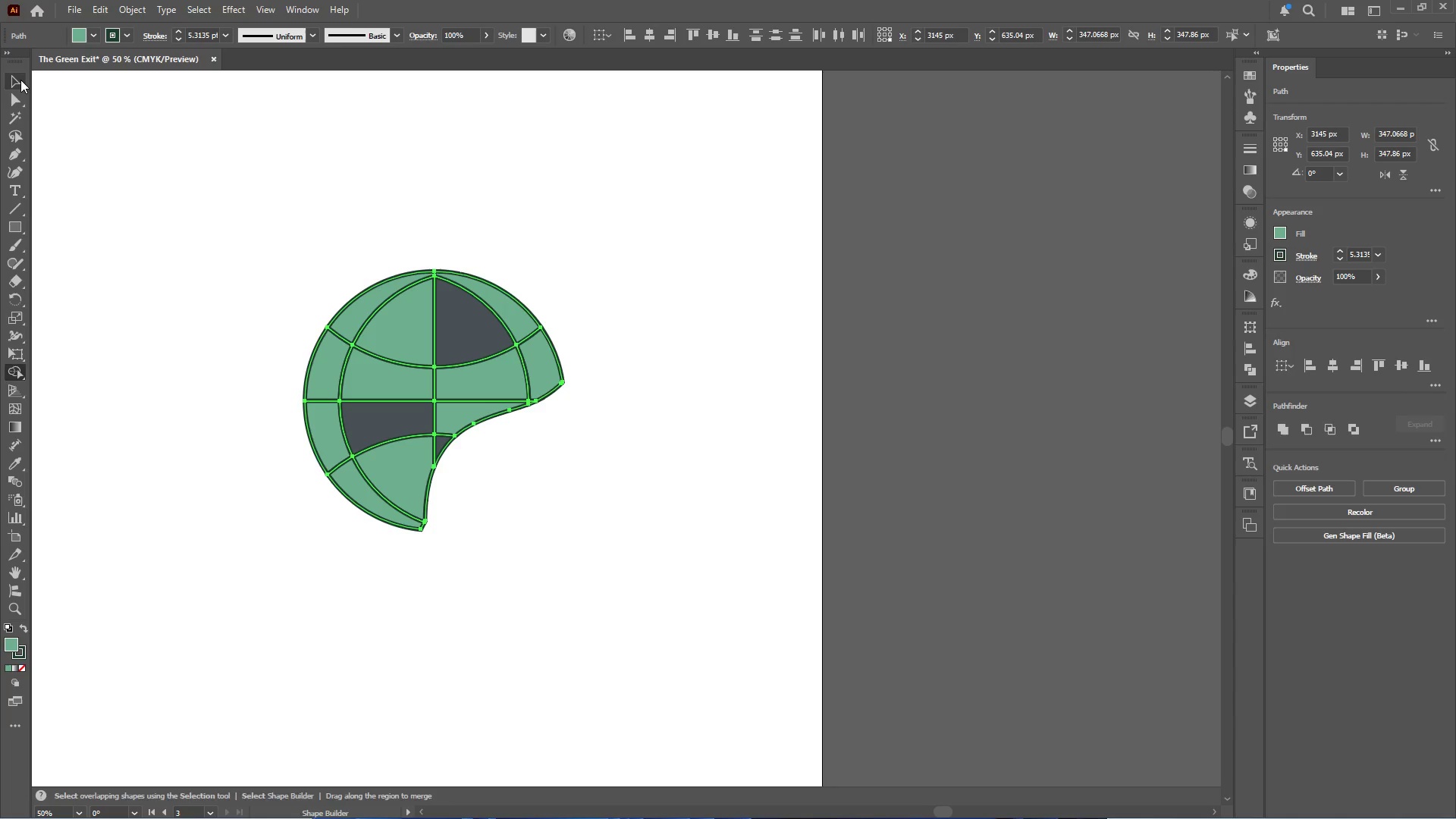 
double_click([178, 136])
 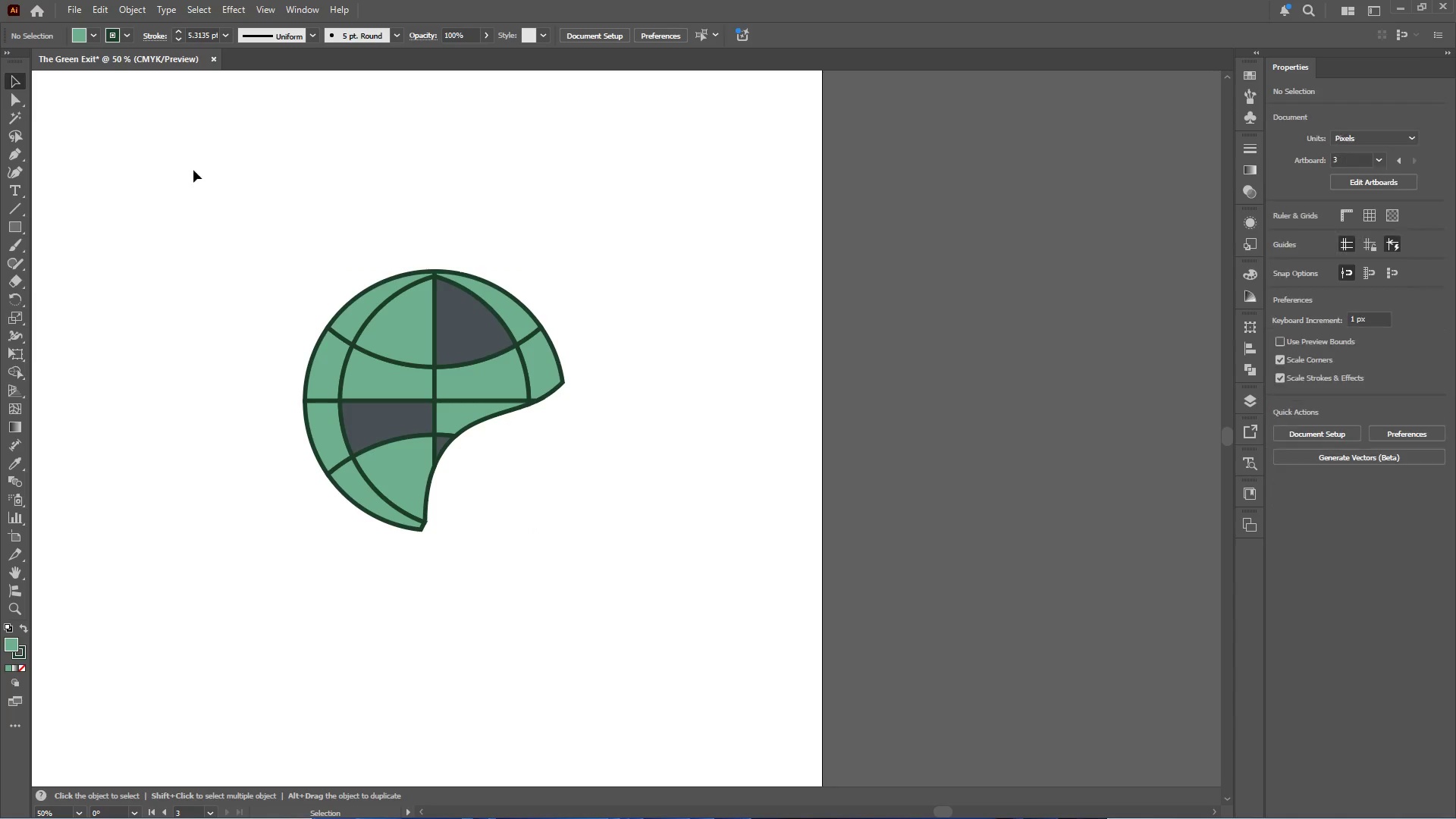 
key(Control+Shift+V)
 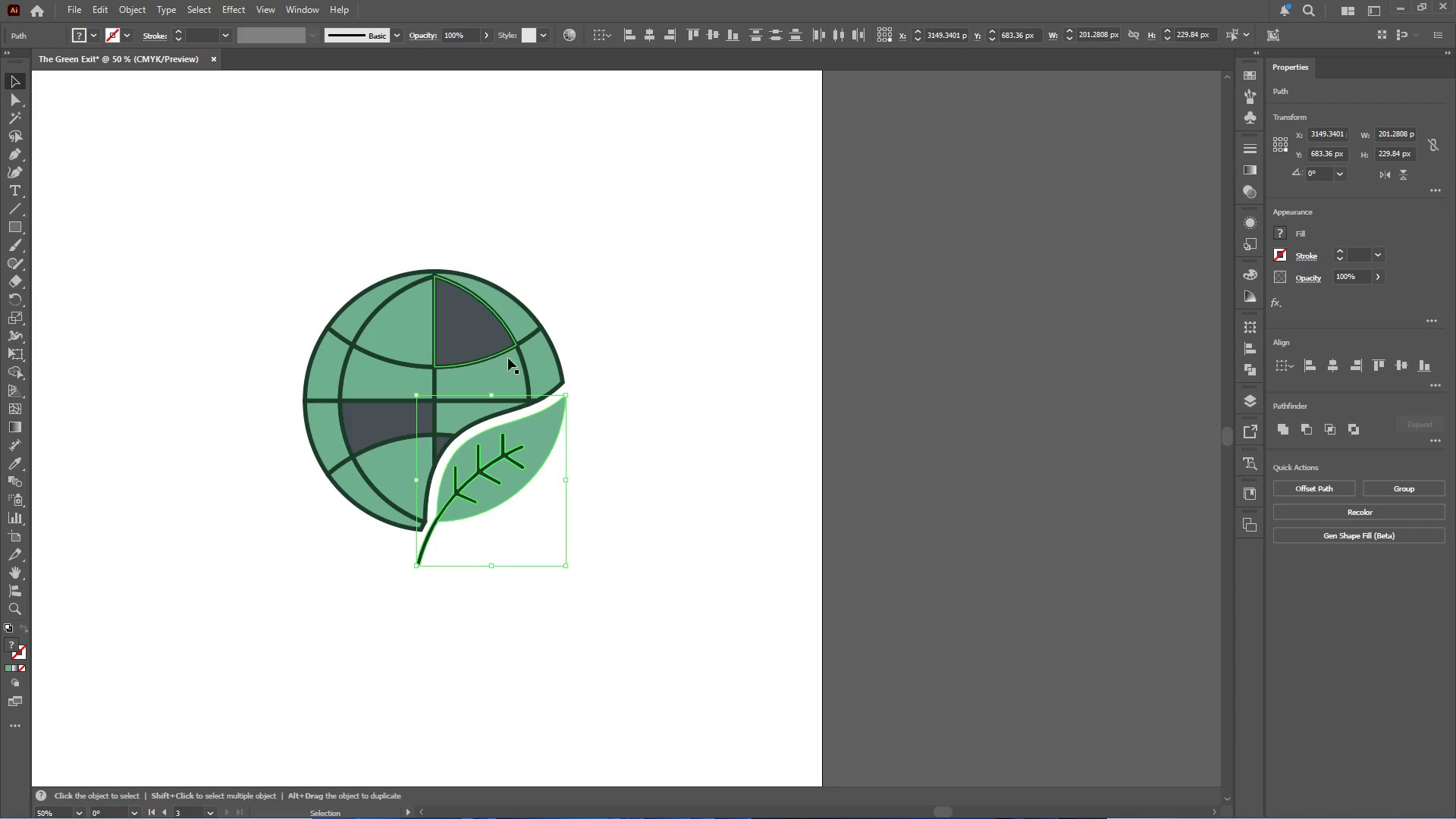 
hold_key(key=AltLeft, duration=0.39)
 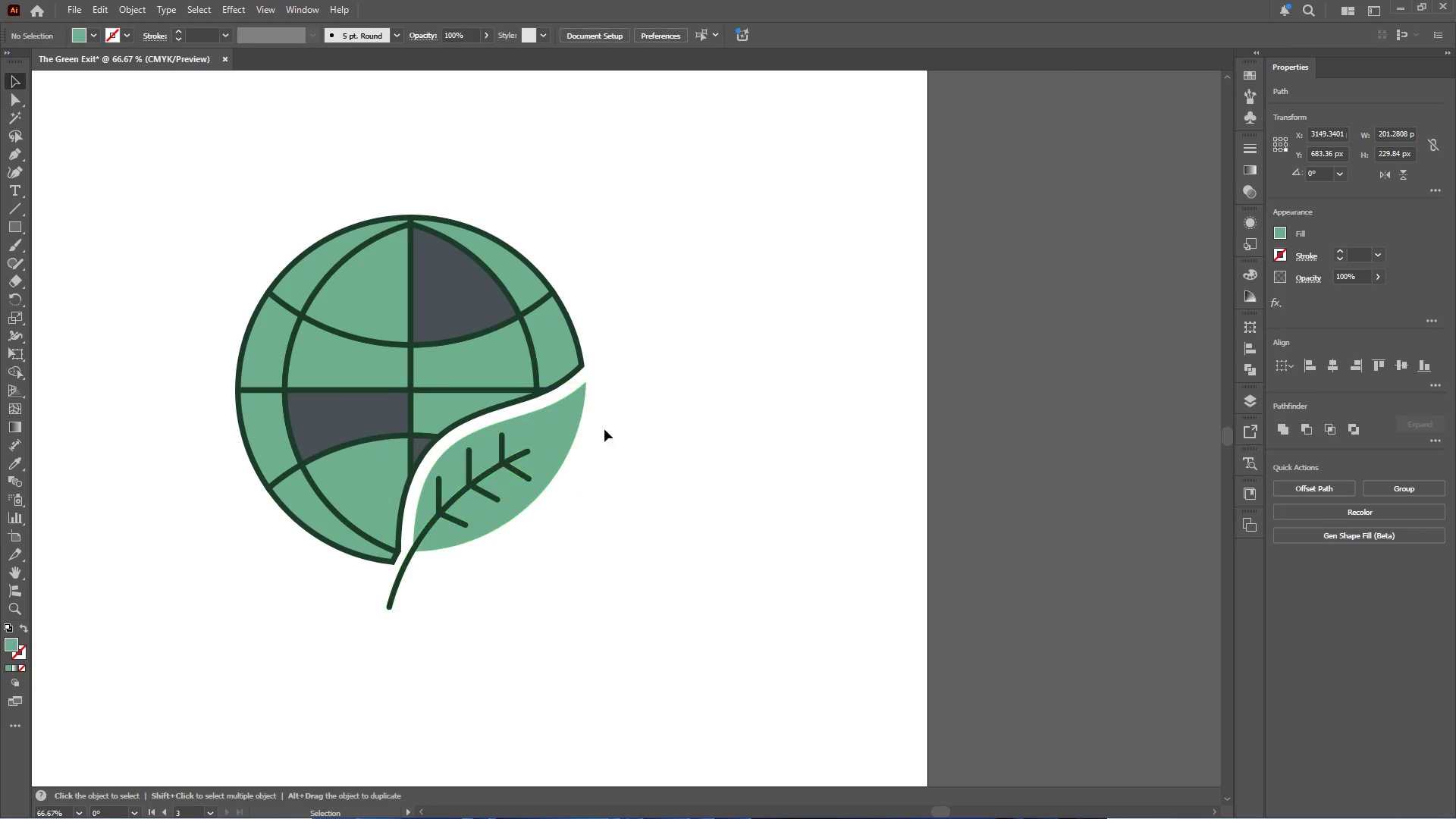 
left_click([707, 425])
 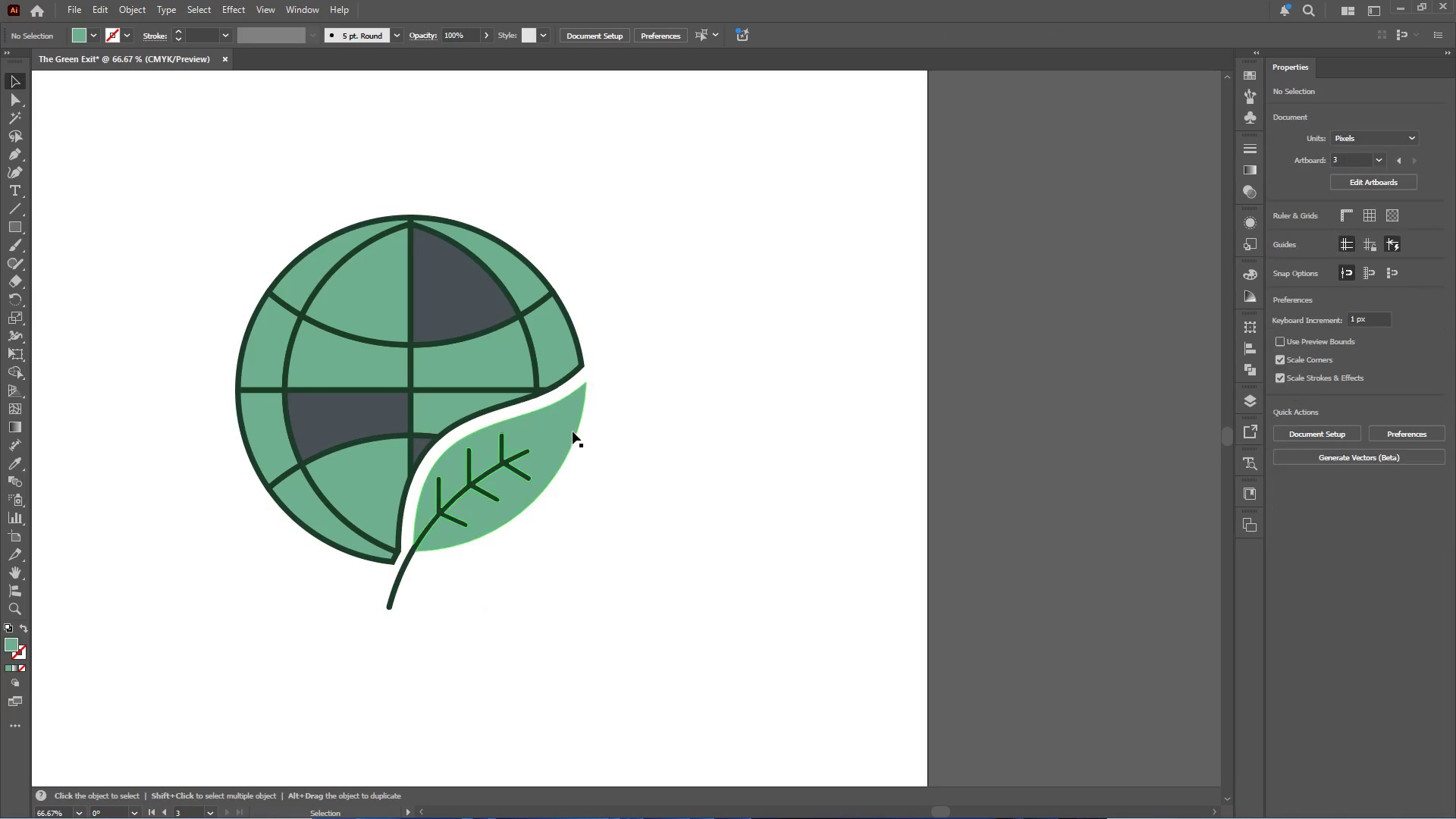 
scroll: coordinate [506, 433], scroll_direction: up, amount: 1.0
 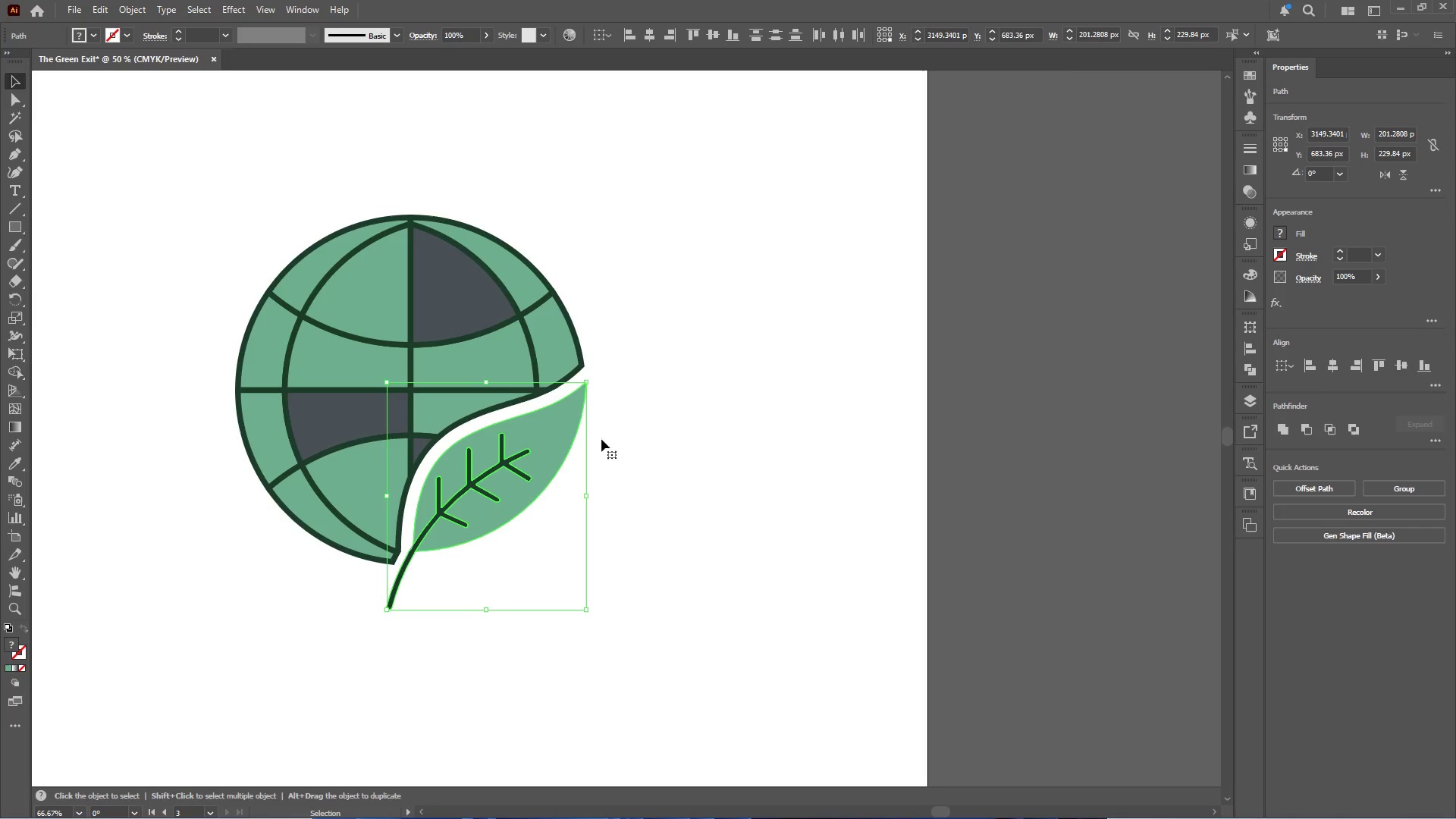 
left_click([557, 433])
 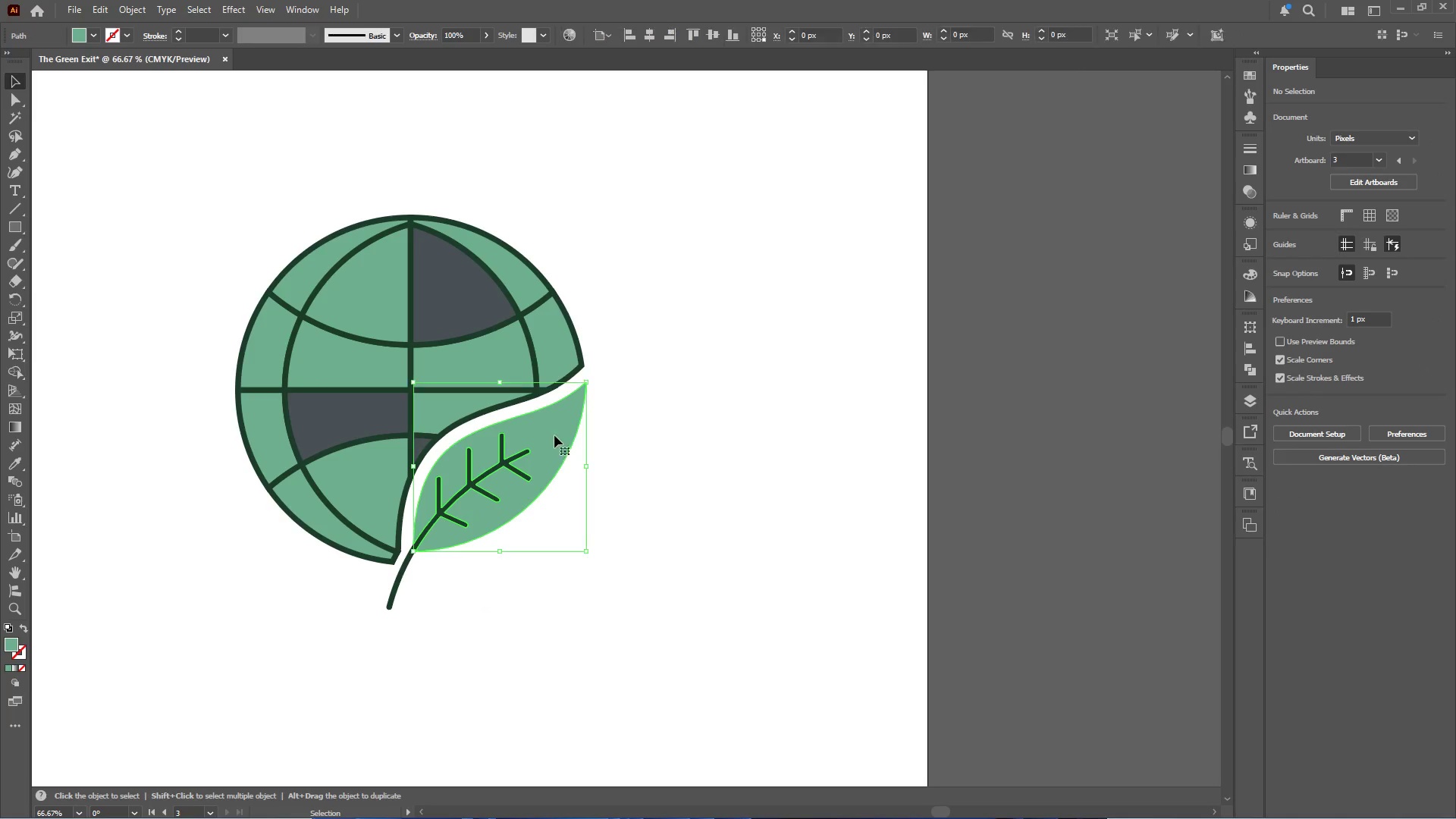 
hold_key(key=AltLeft, duration=0.42)
scroll: coordinate [541, 446], scroll_direction: up, amount: 2.0
 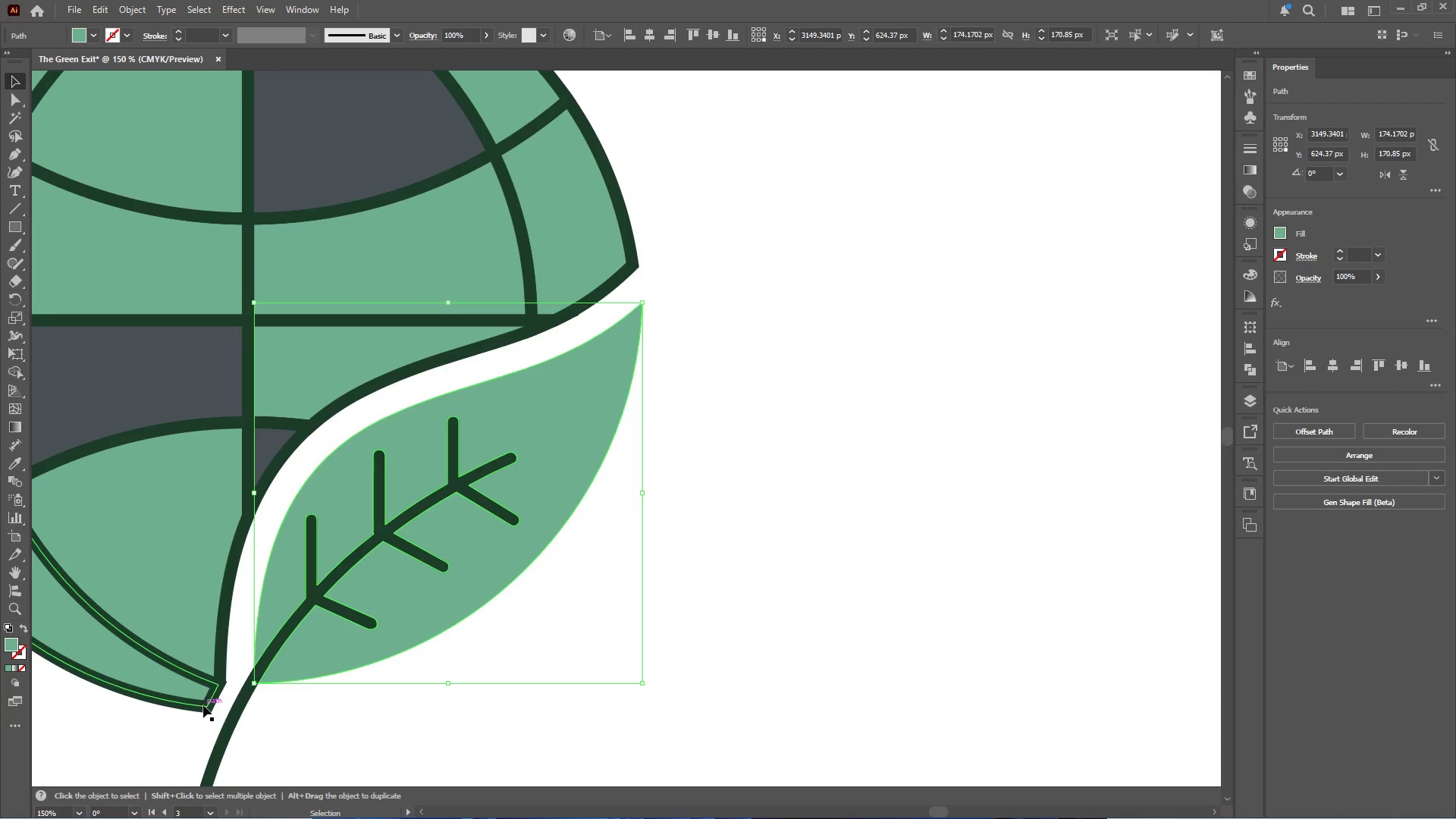 
hold_key(key=ShiftLeft, duration=0.52)
left_click([233, 715])
 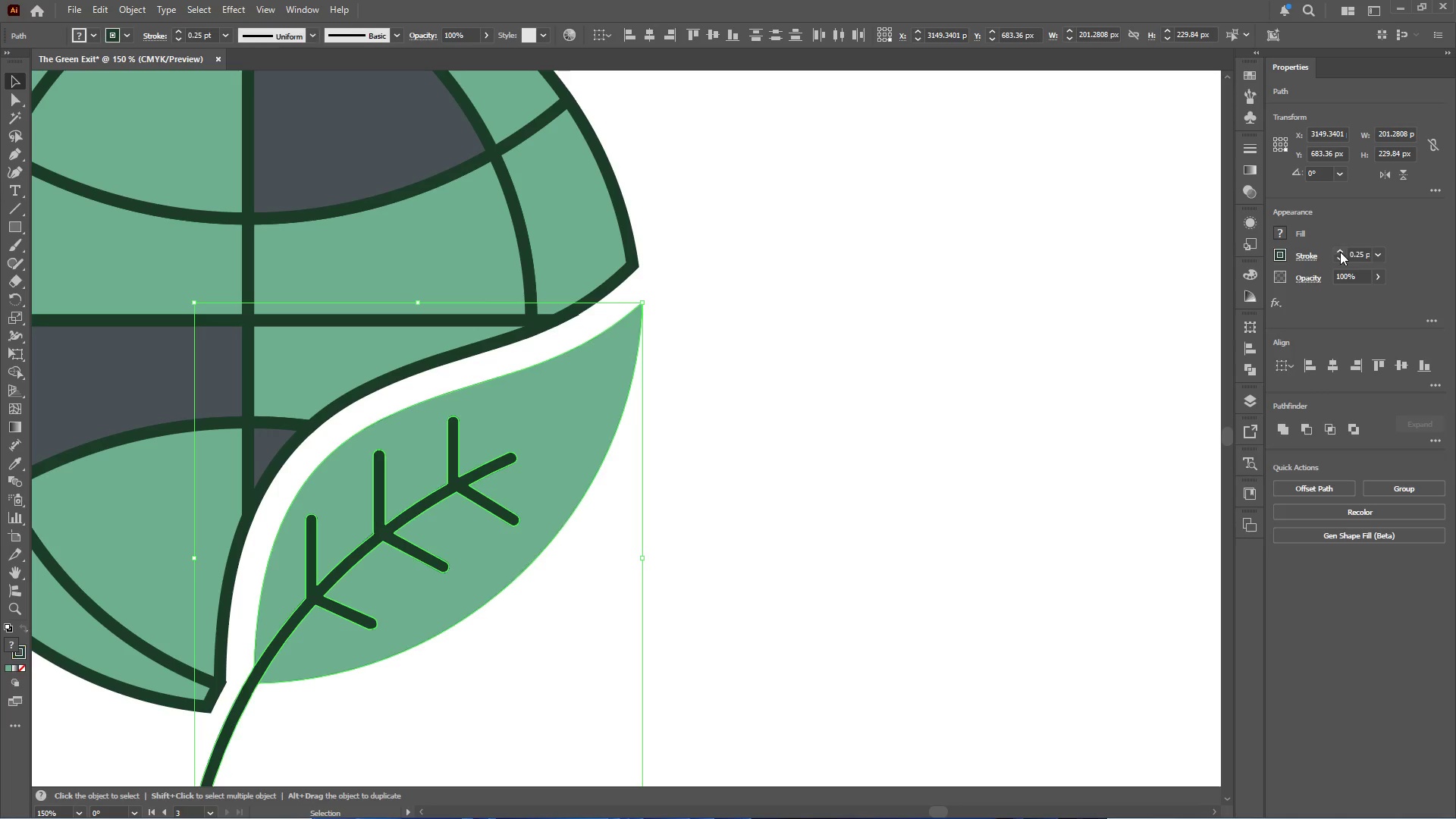 
double_click([1340, 252])
 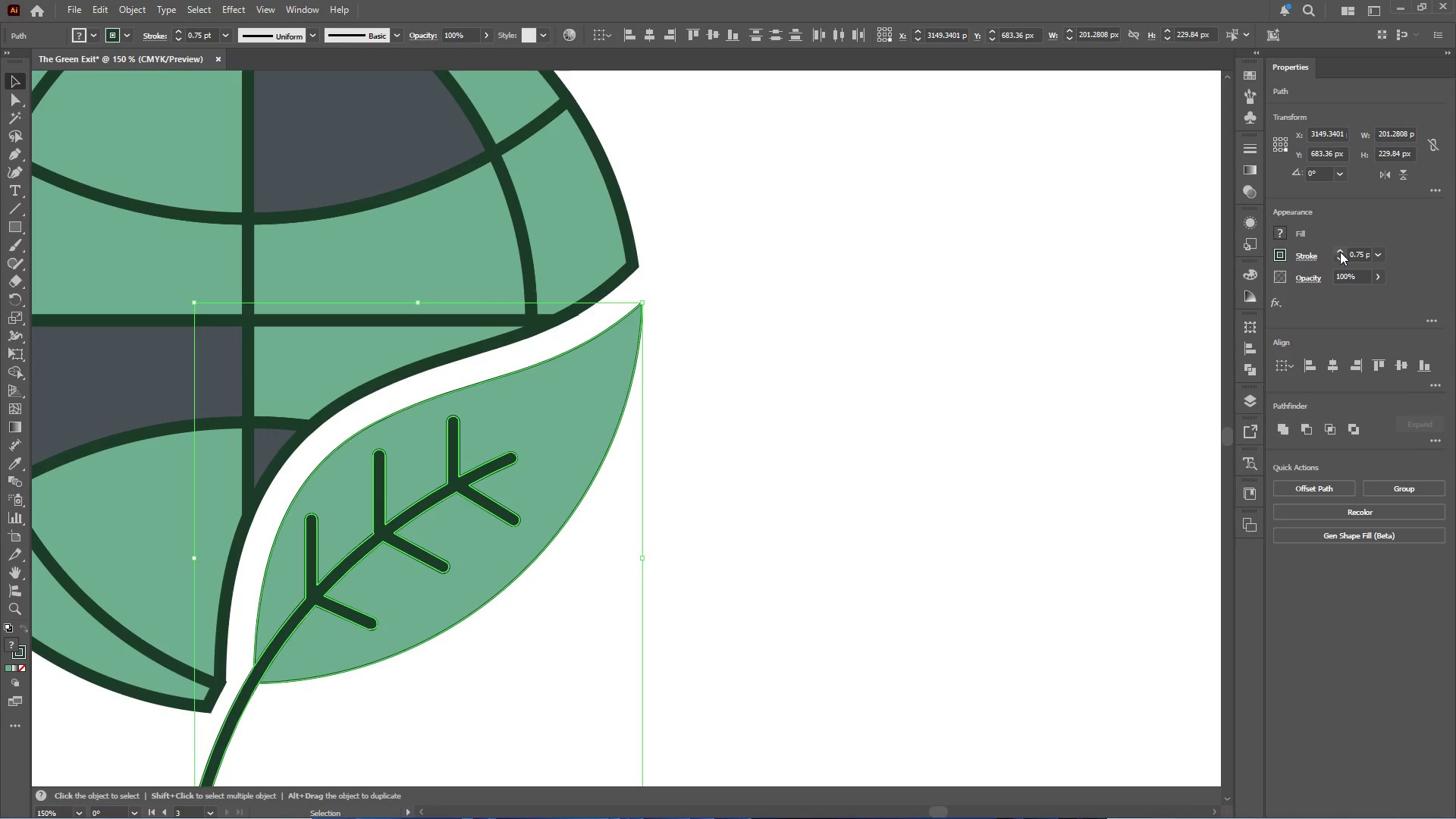 
triple_click([1340, 252])
 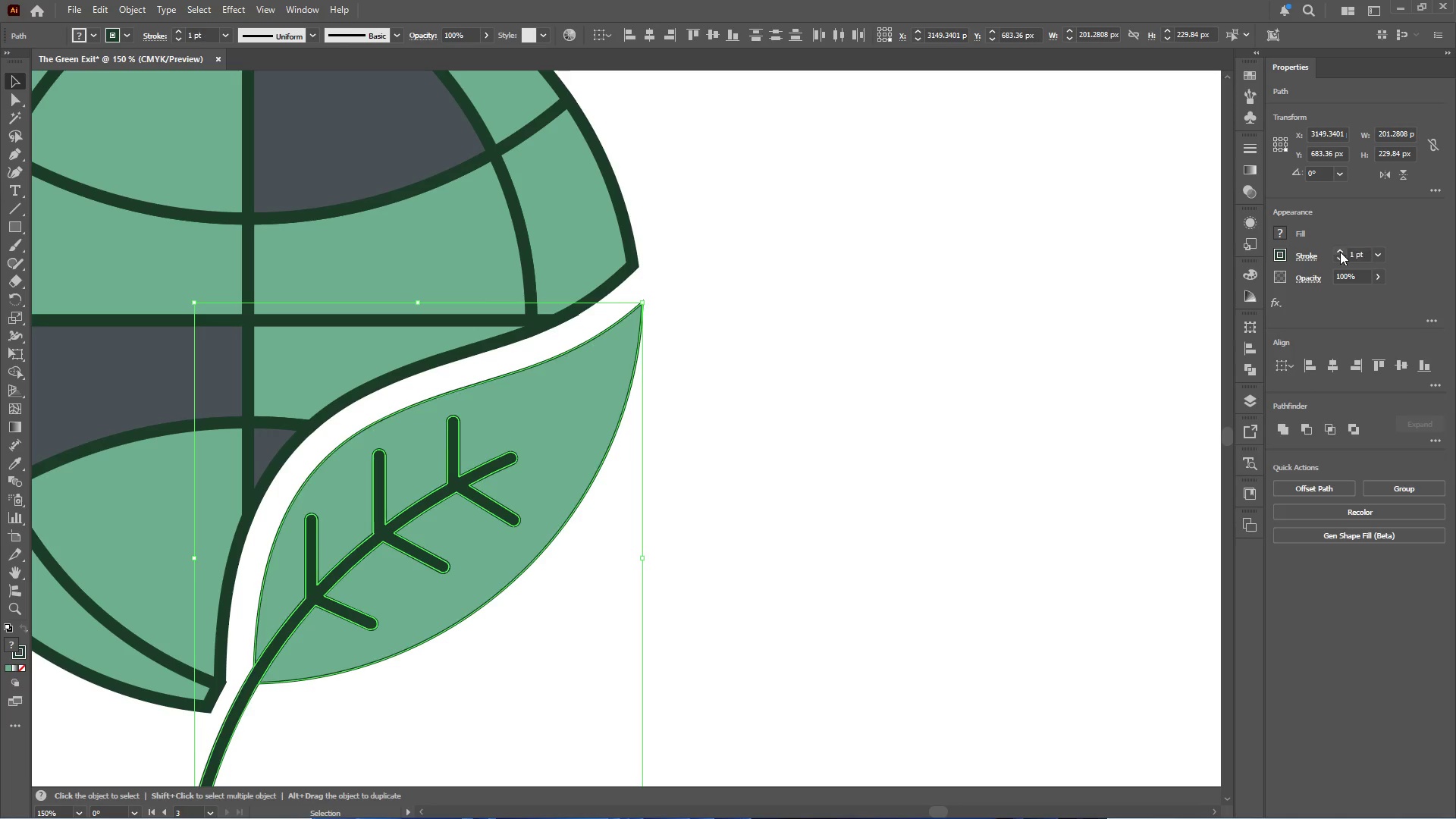 
triple_click([1340, 252])
 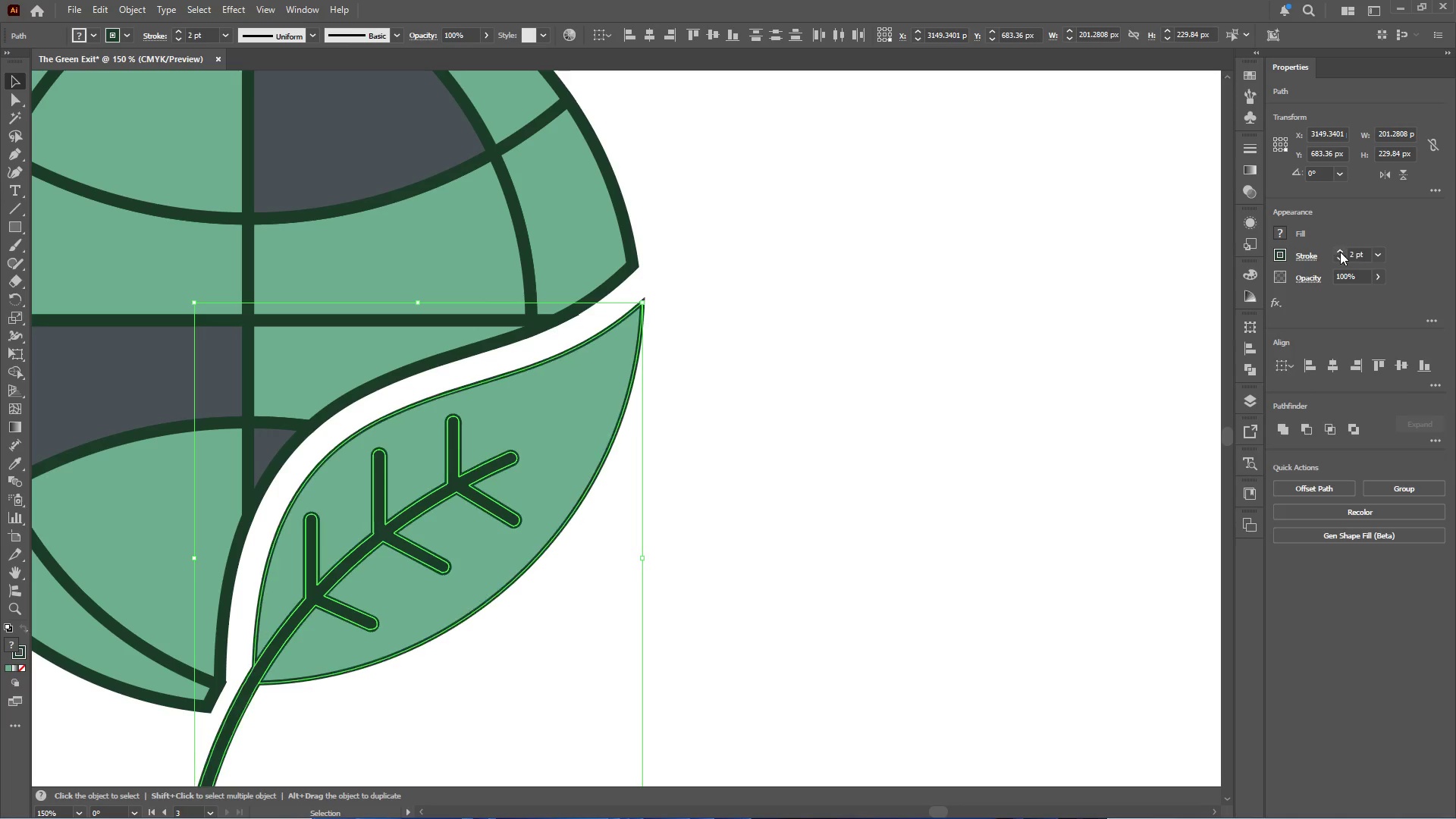 
triple_click([1340, 252])
 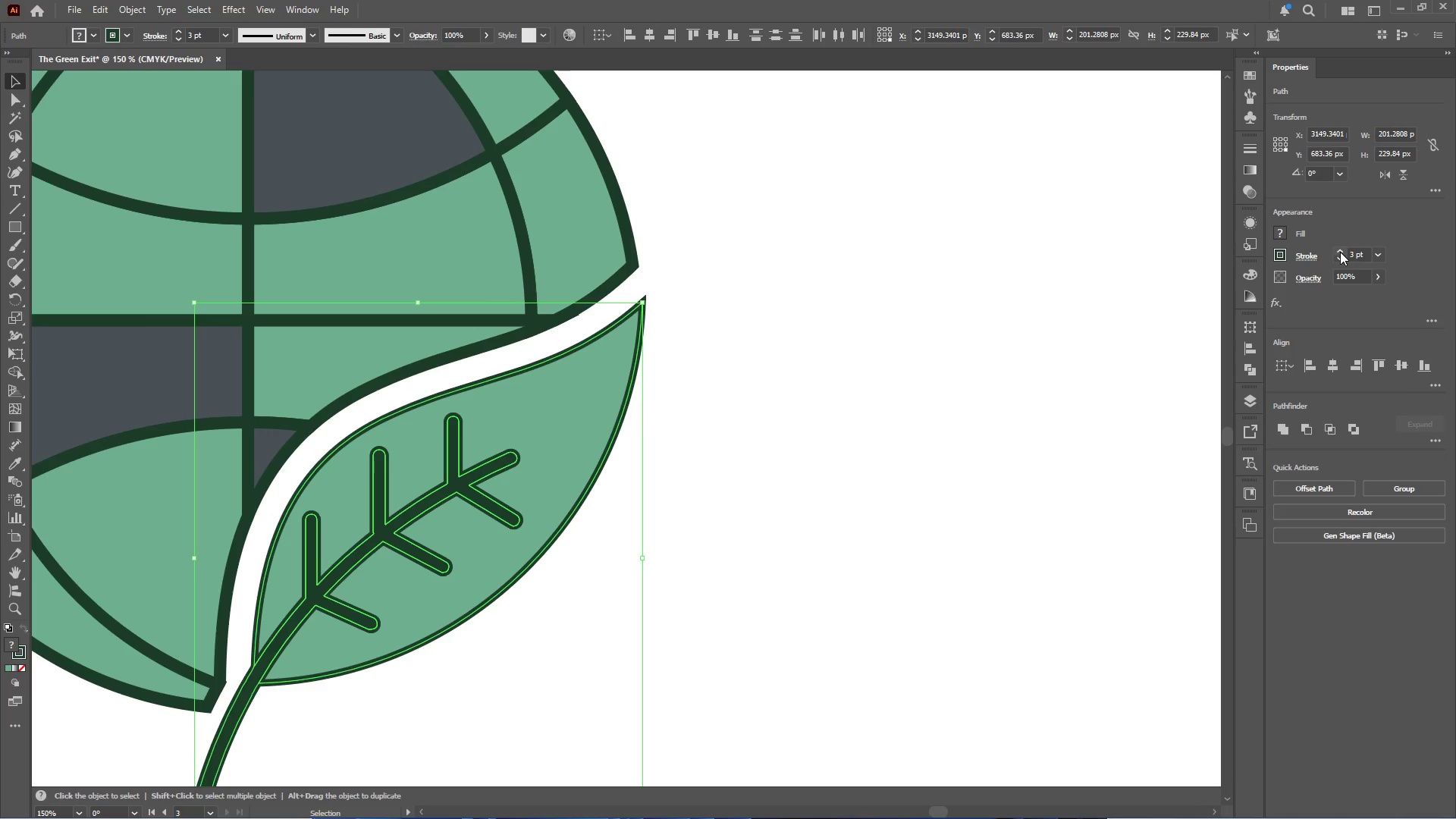 
triple_click([1340, 252])
 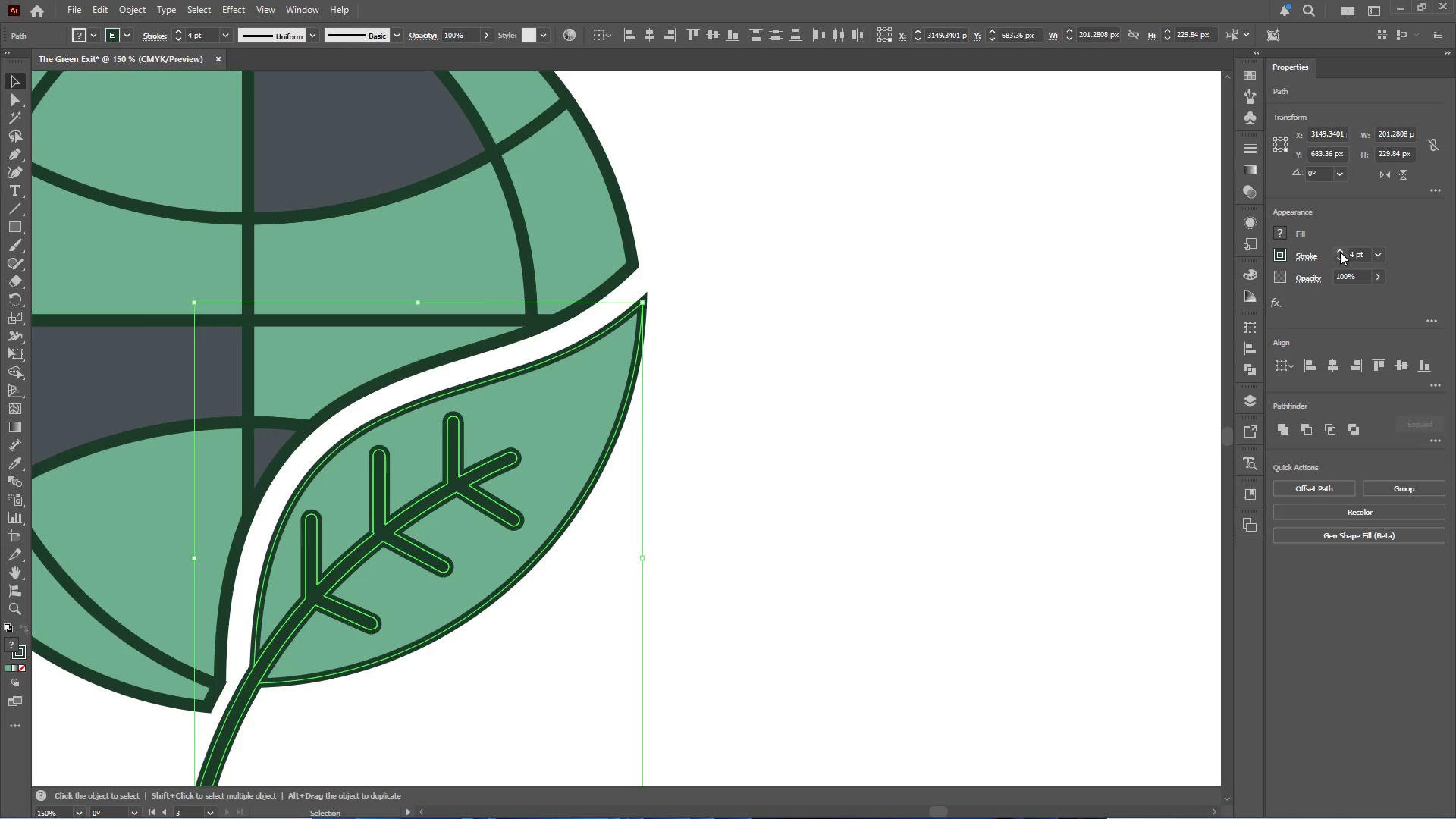 
left_click([1340, 252])
 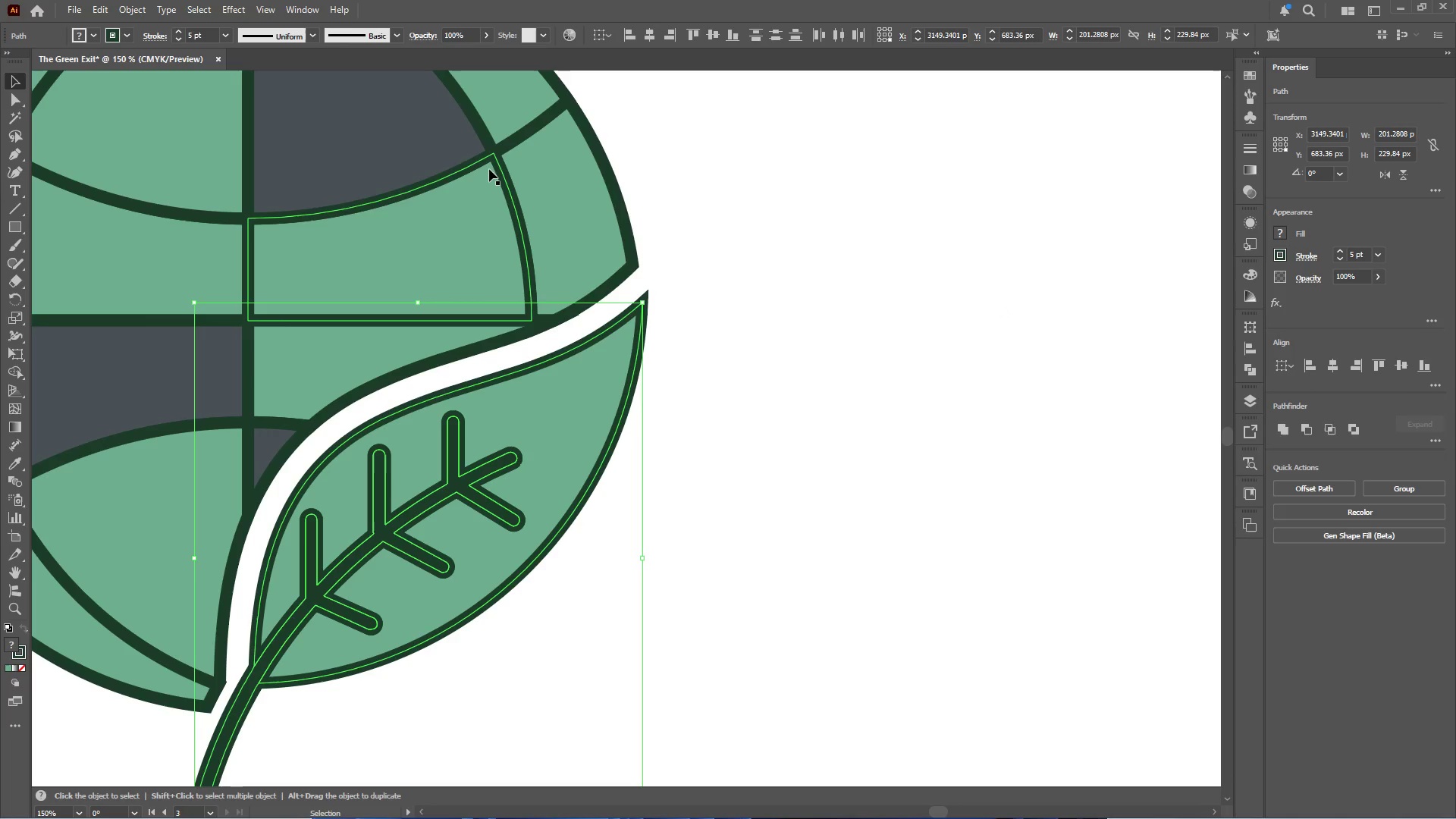 
left_click([557, 191])
 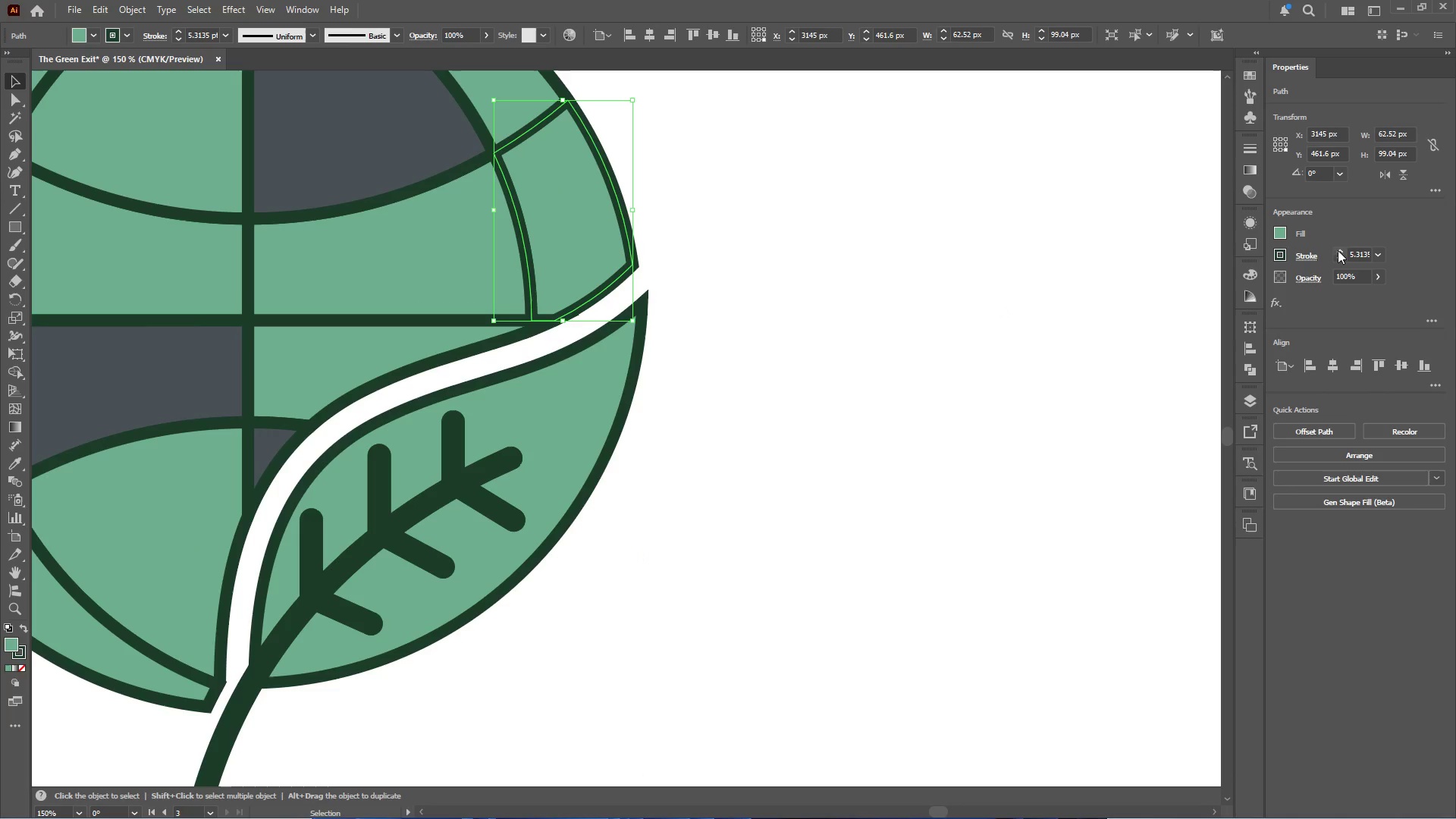 
hold_key(key=AltLeft, duration=0.45)
 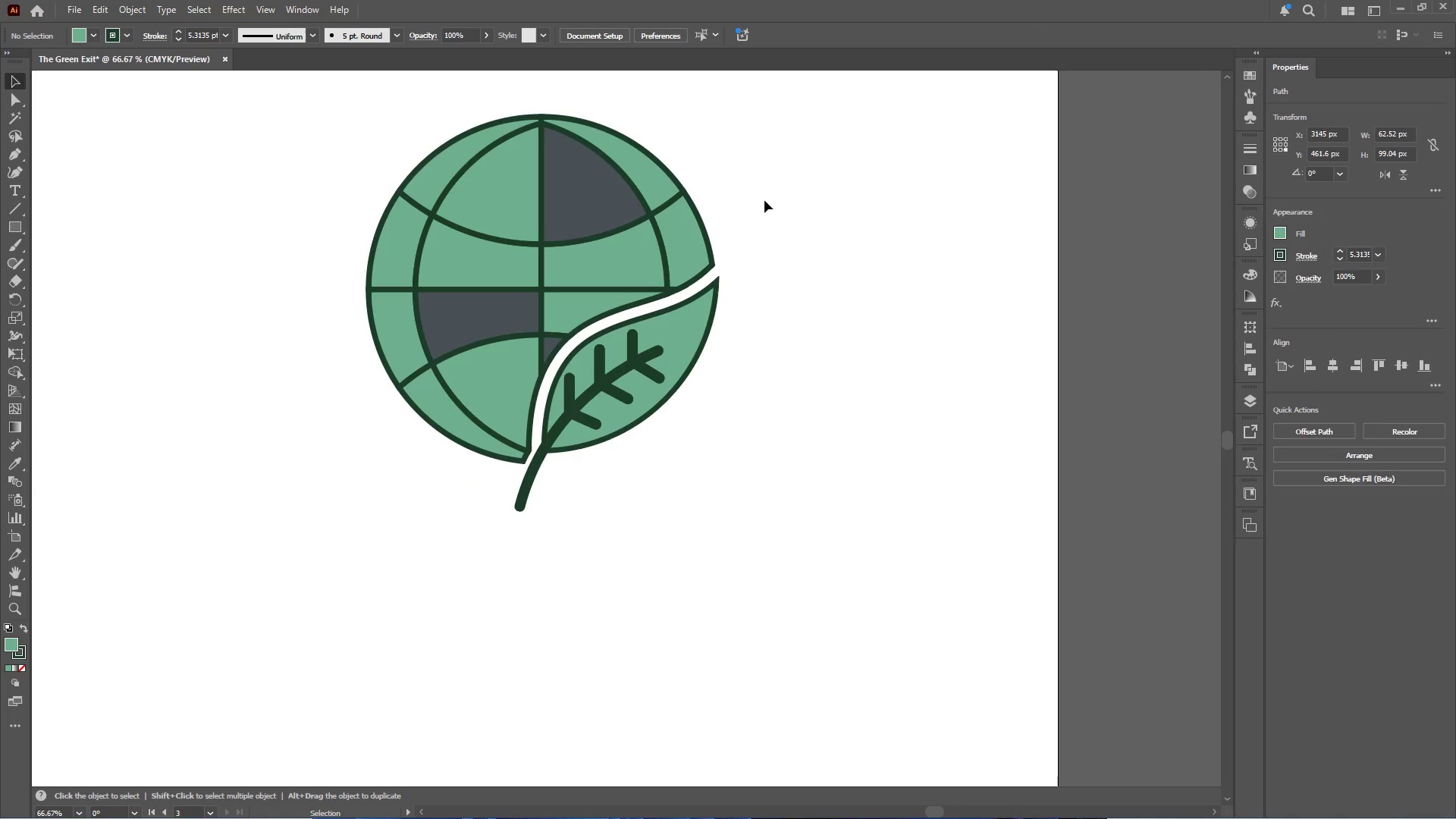 
left_click([764, 200])
 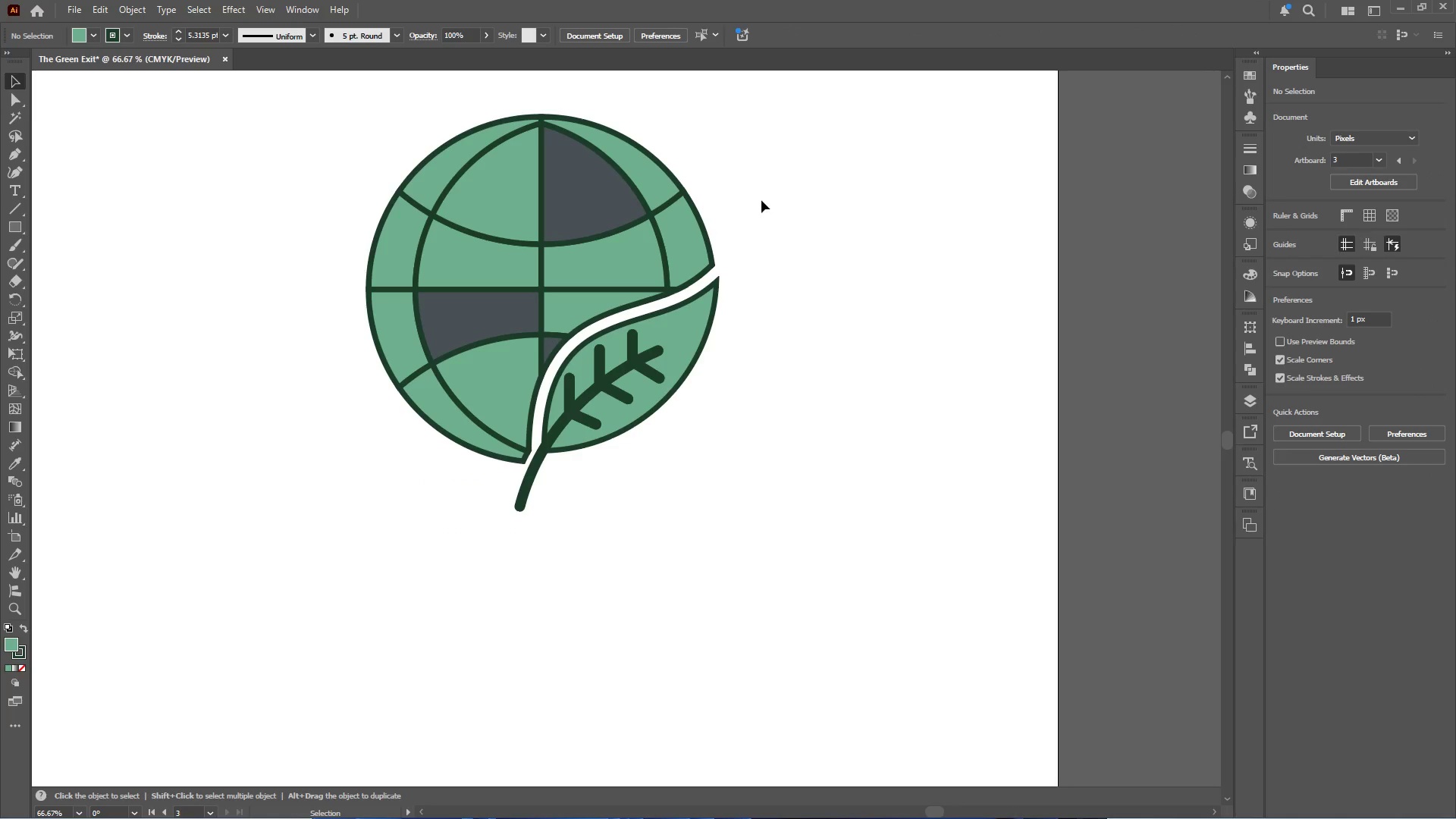 
scroll: coordinate [776, 265], scroll_direction: down, amount: 2.0
 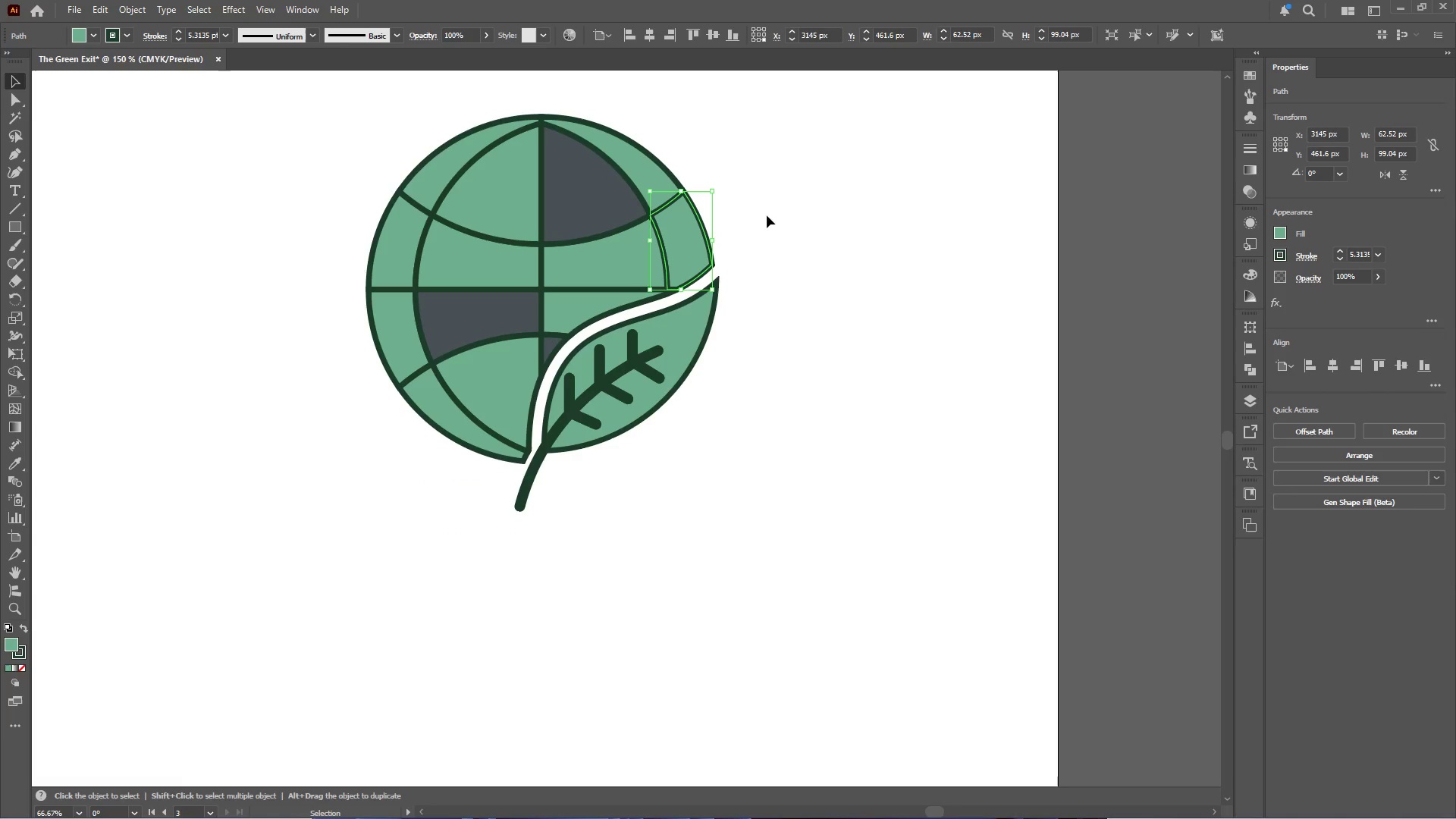 
hold_key(key=AltLeft, duration=0.58)
scroll: coordinate [711, 275], scroll_direction: down, amount: 1.0
 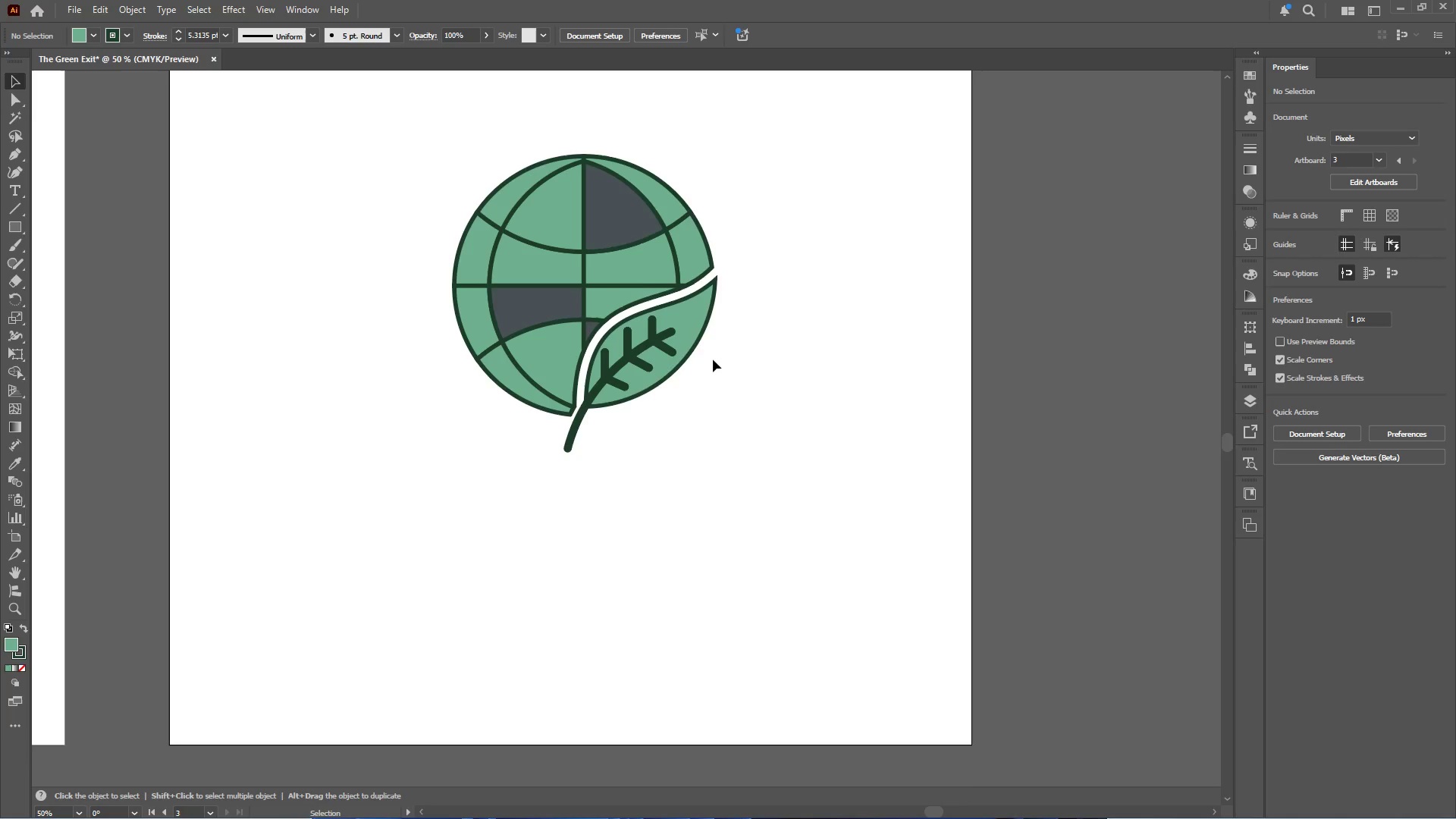 
scroll: coordinate [714, 359], scroll_direction: up, amount: 4.0
 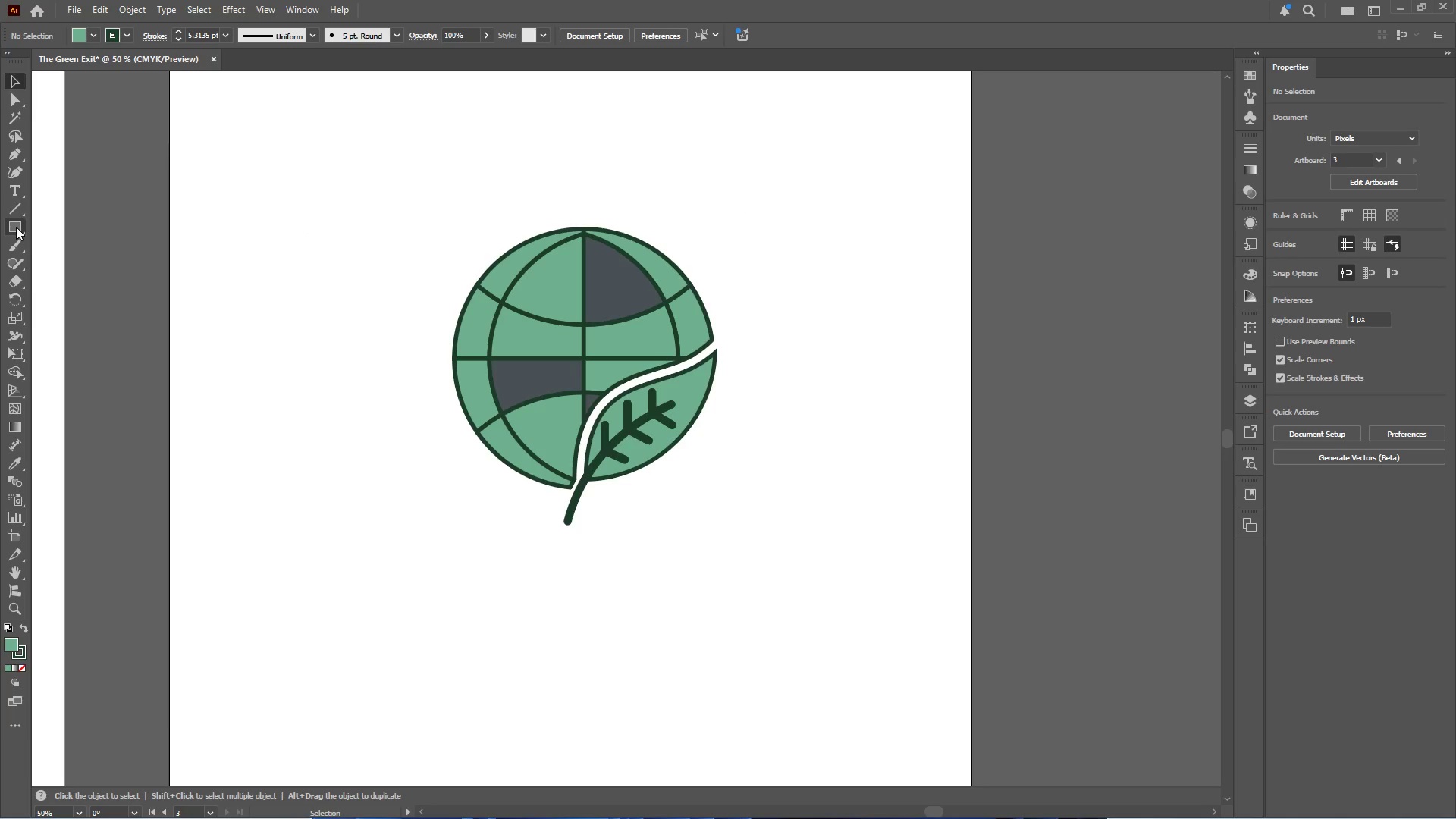 
right_click([16, 227])
 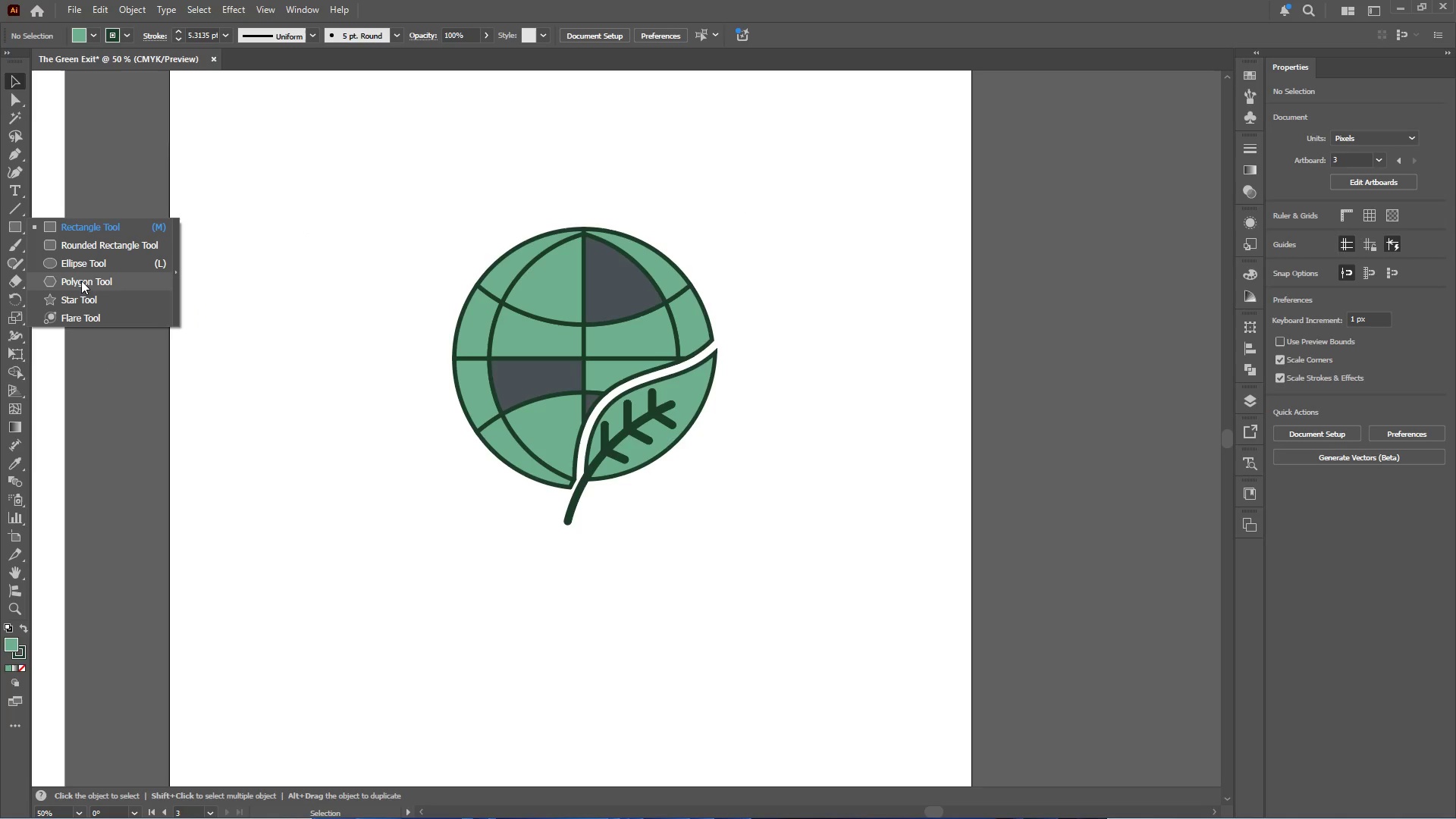 
left_click([86, 266])
 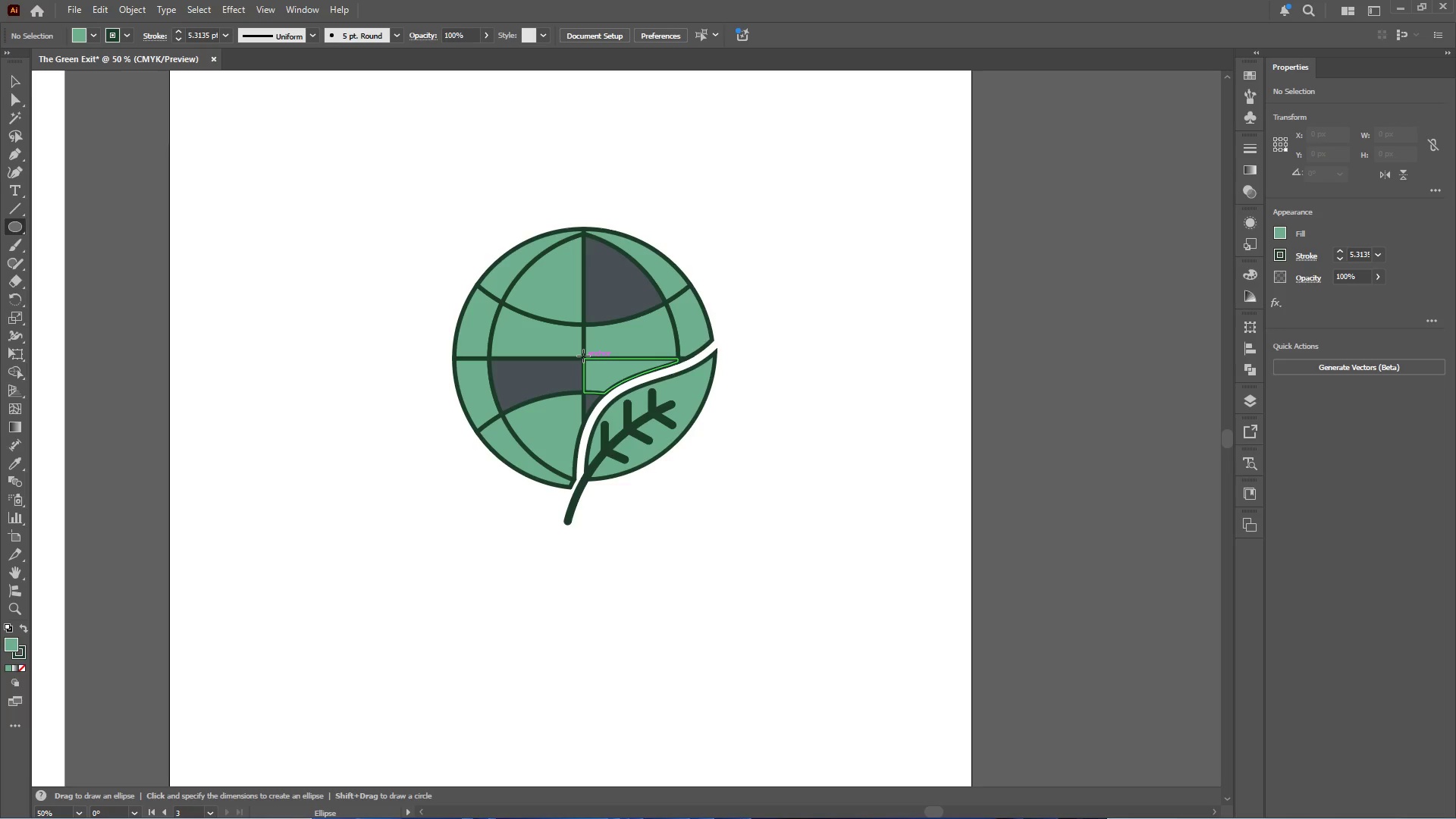 
hold_key(key=AltLeft, duration=1.26)
scroll: coordinate [584, 356], scroll_direction: up, amount: 8.0
 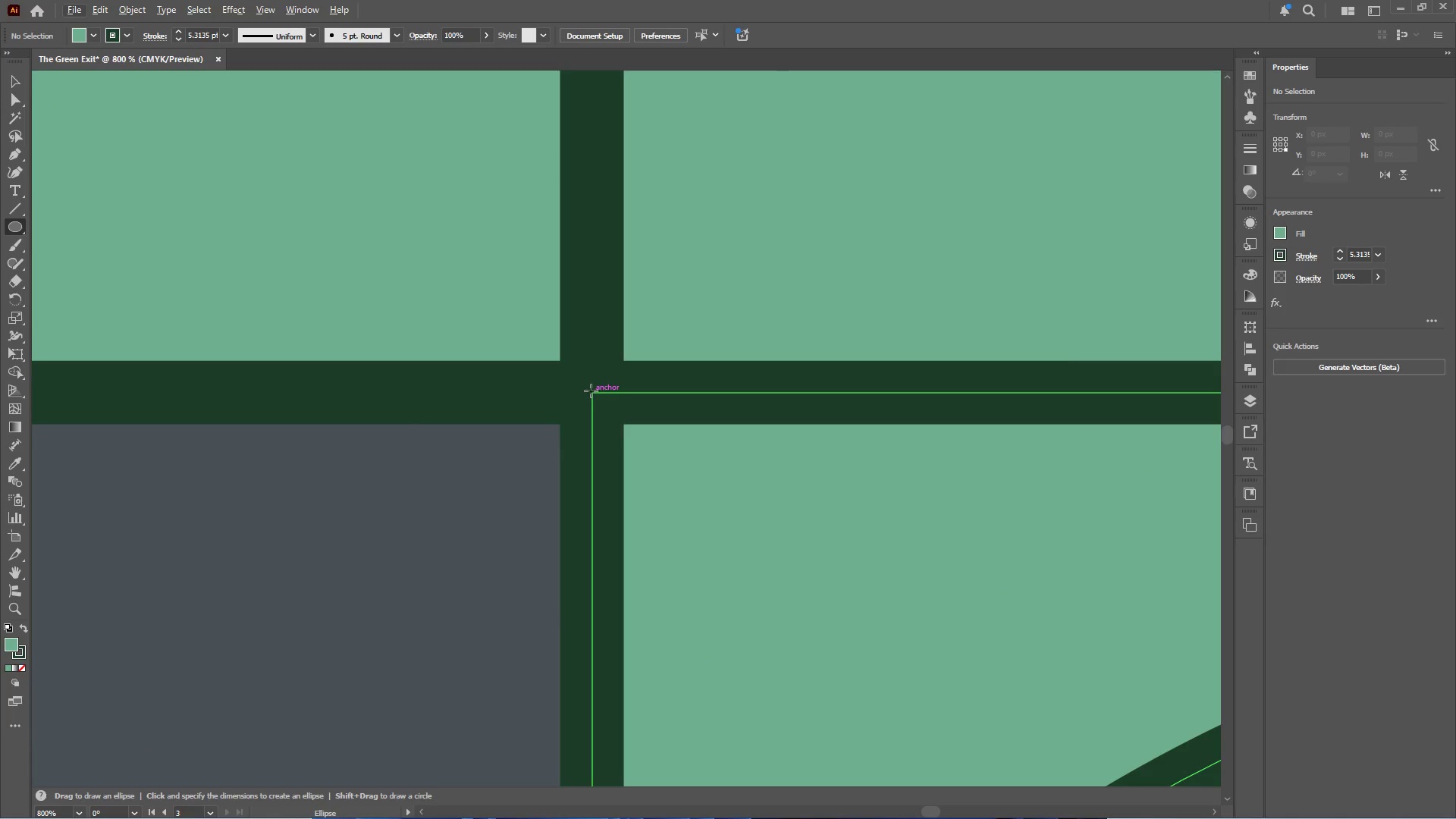 
left_click_drag(start_coordinate=[591, 391], to_coordinate=[969, 723])
 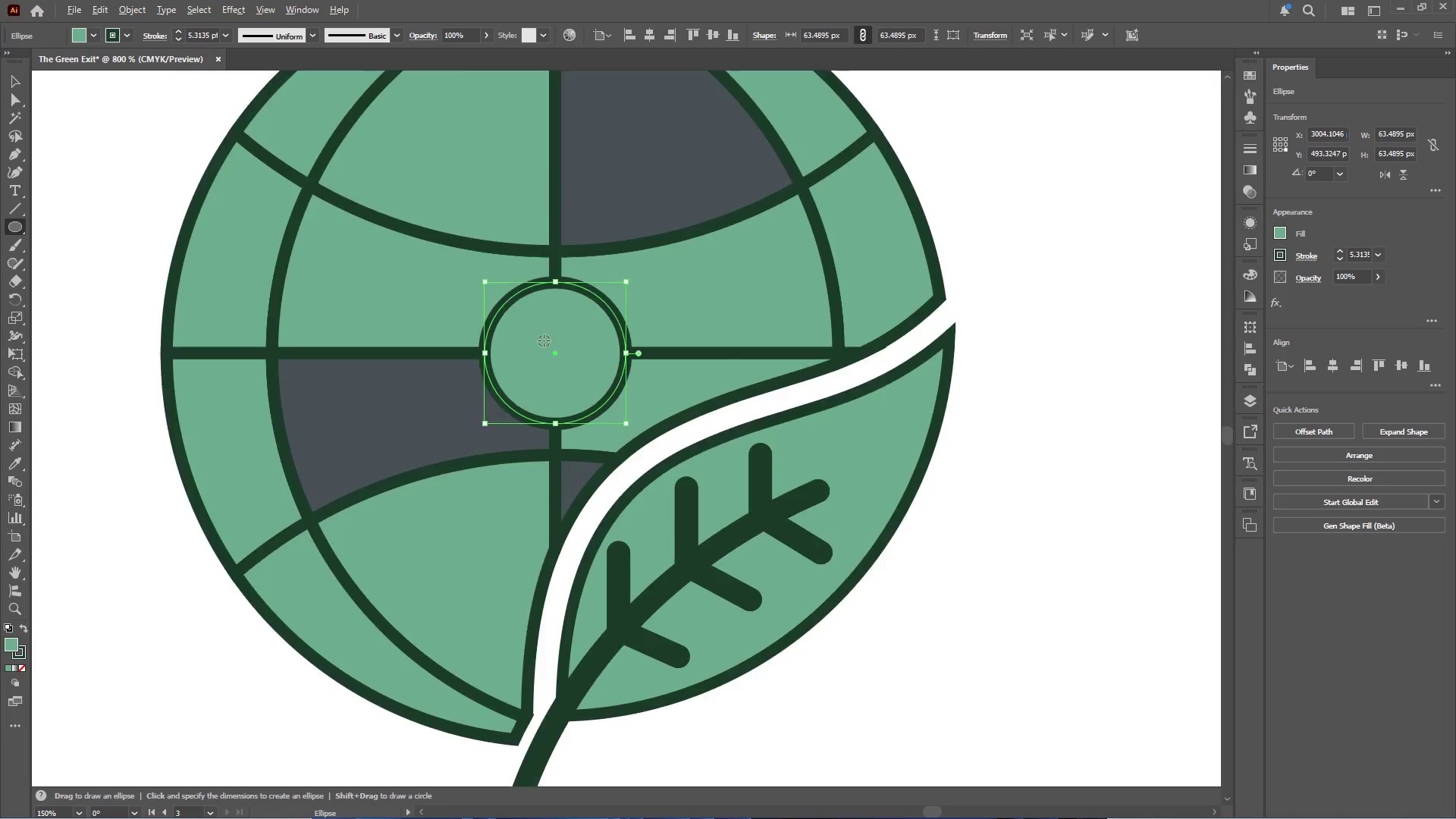 
hold_key(key=AltLeft, duration=0.92)
 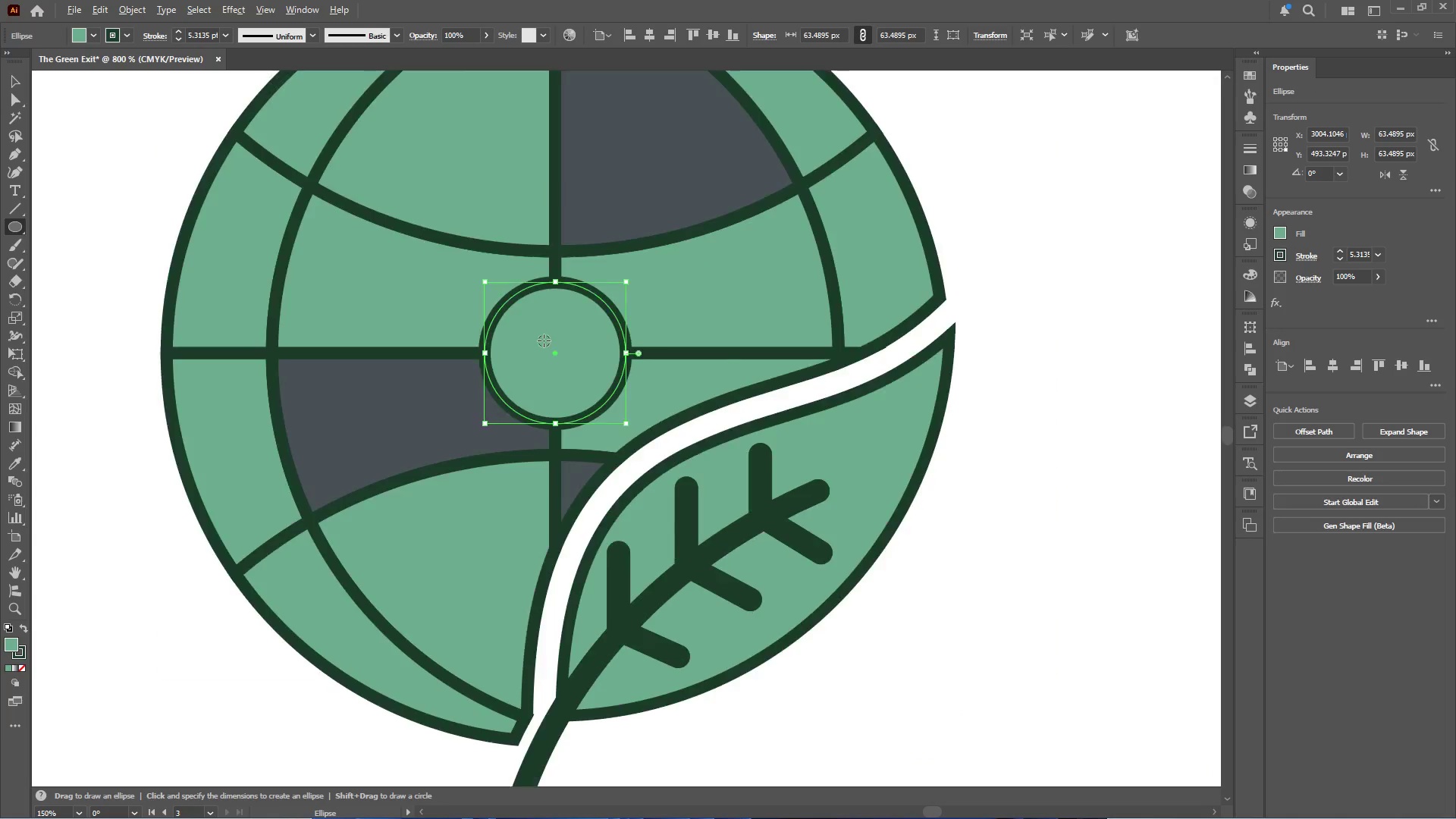 
hold_key(key=ShiftLeft, duration=0.86)
 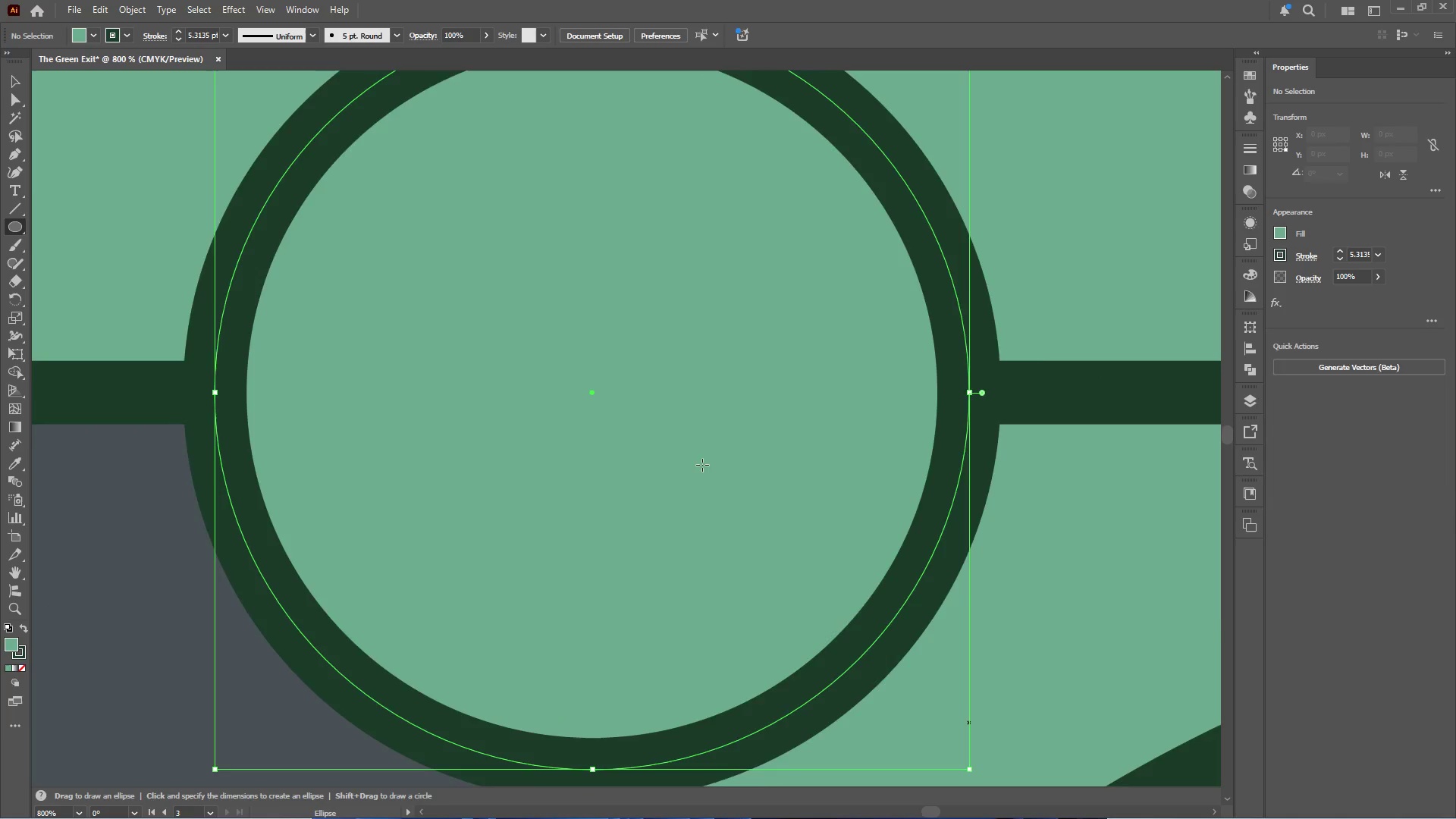 
hold_key(key=AltLeft, duration=0.53)
scroll: coordinate [544, 340], scroll_direction: down, amount: 8.0
 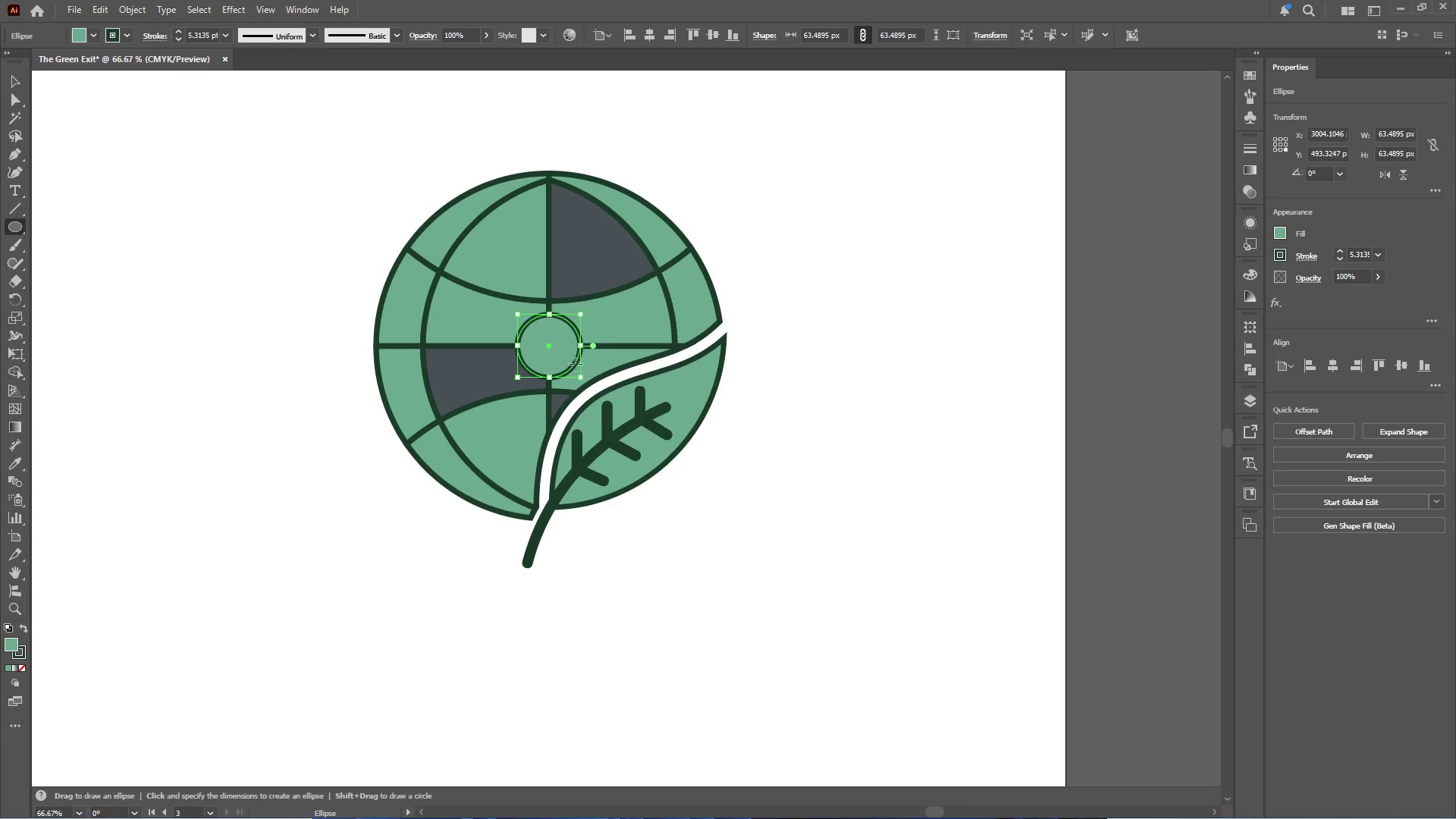 
hold_key(key=AltLeft, duration=2.39)
hold_key(key=ShiftLeft, duration=2.38)
left_click_drag(start_coordinate=[581, 378], to_coordinate=[772, 534])
 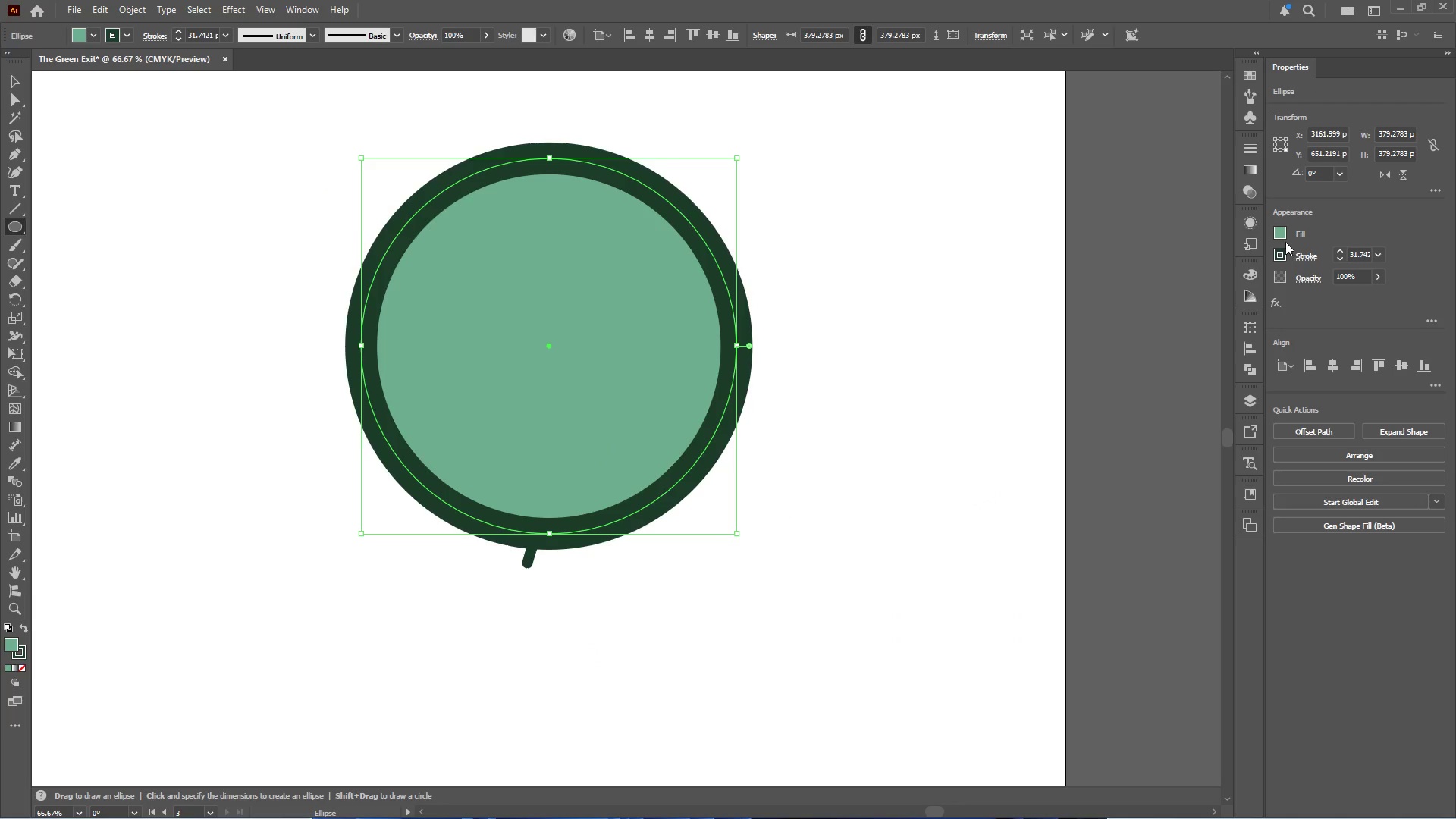 
left_click([1284, 237])
 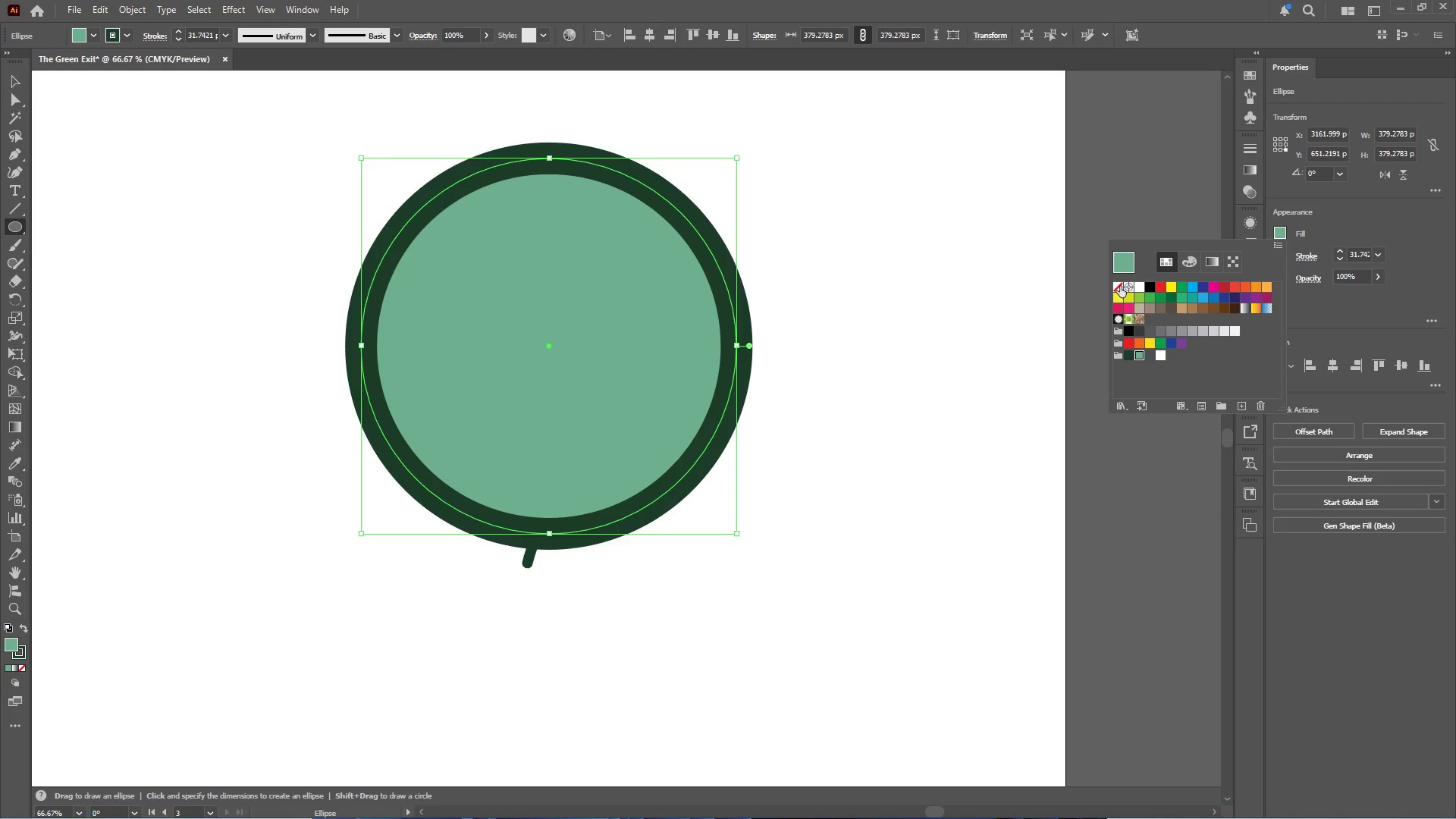 
double_click([916, 298])
 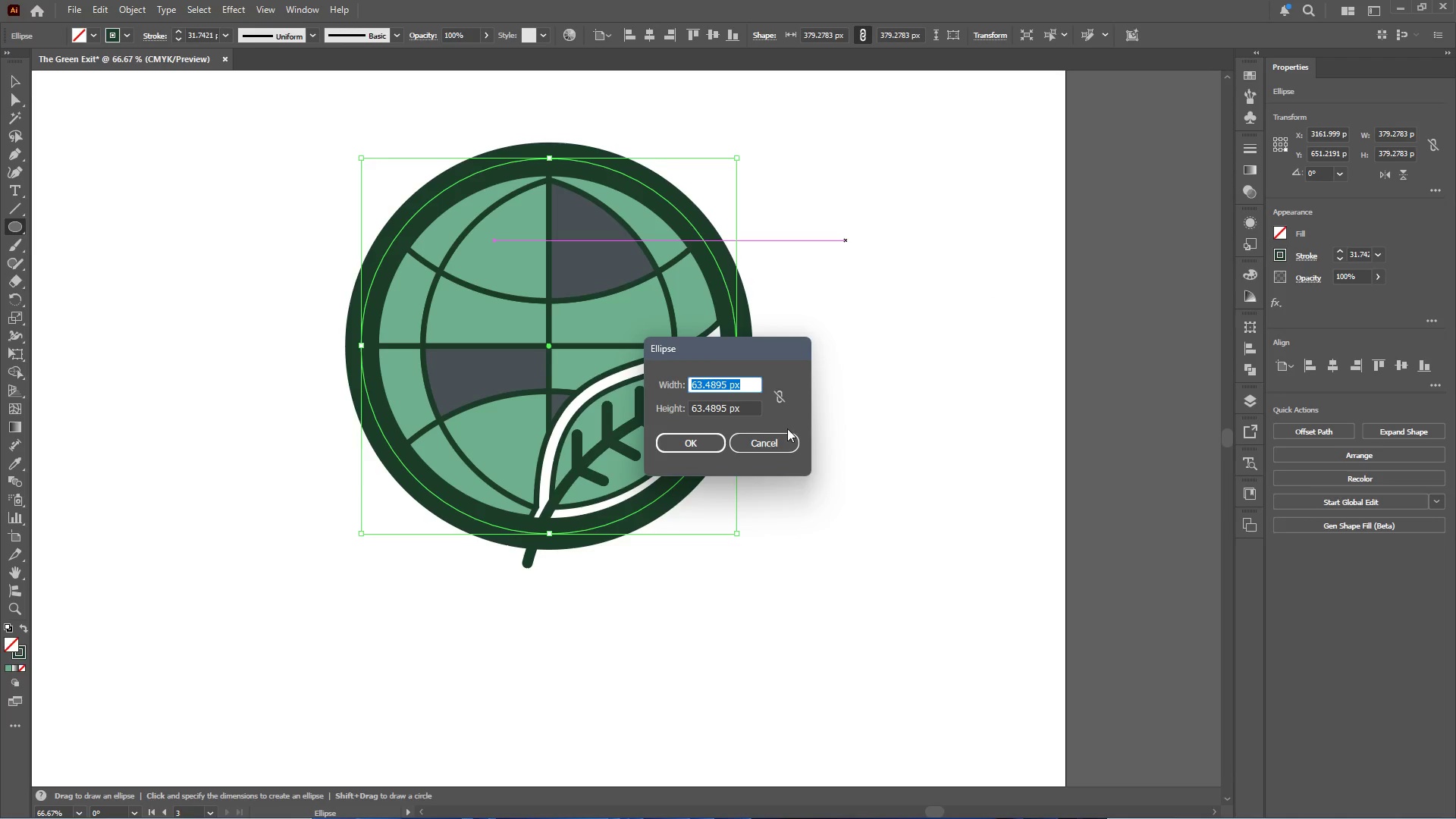 
left_click([777, 444])
 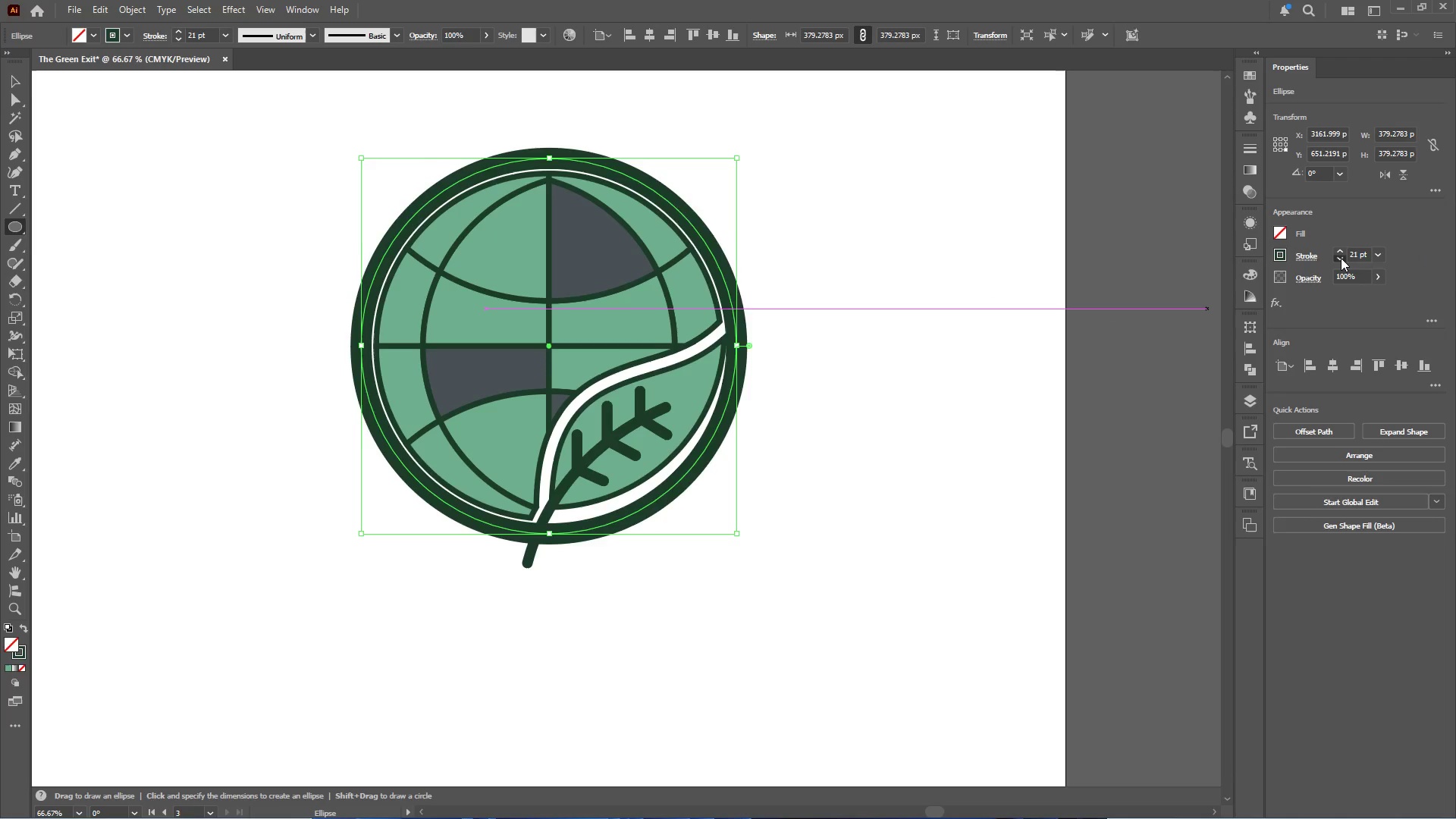 
left_click([1341, 258])
 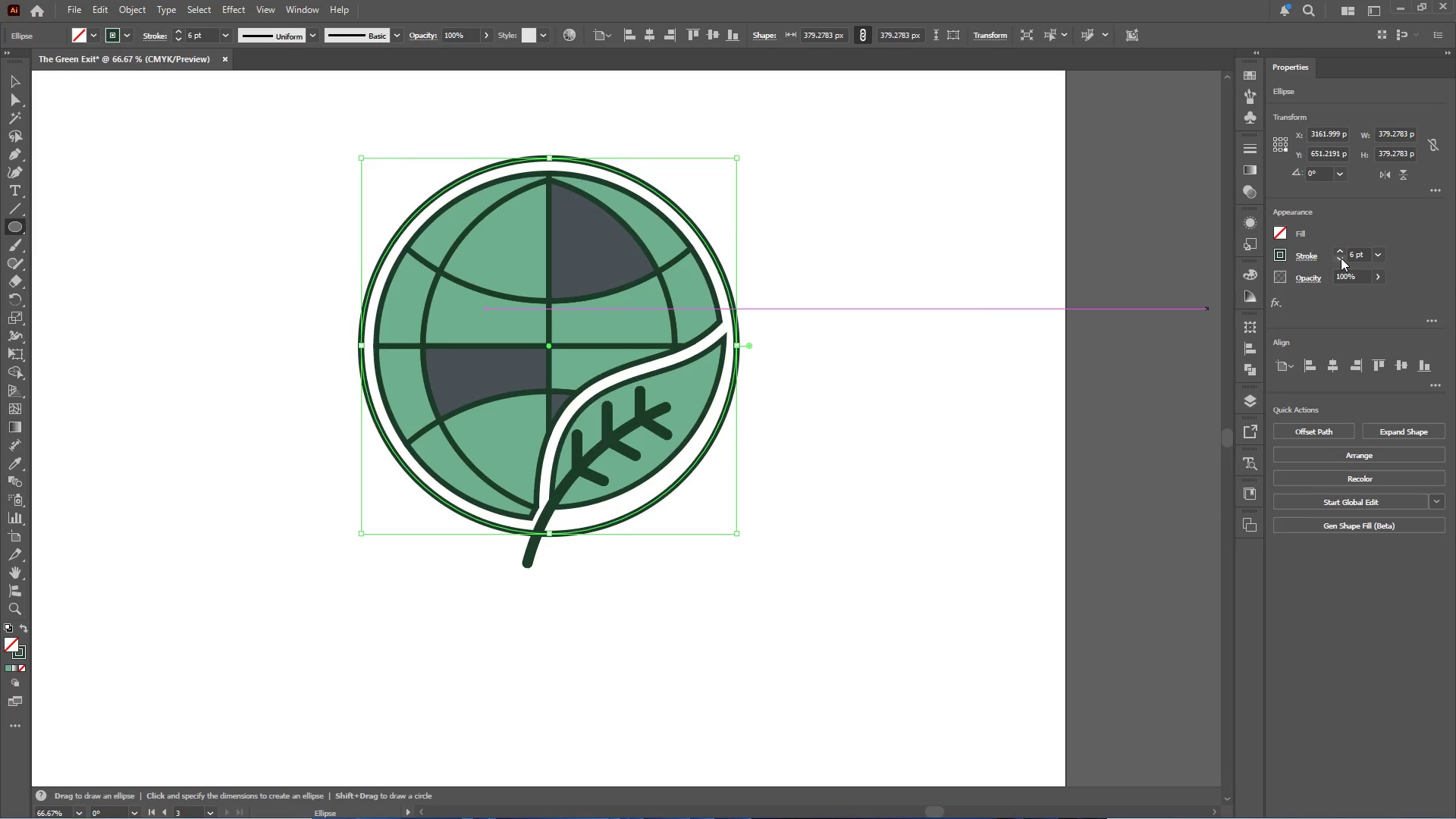 
left_click([1341, 258])
 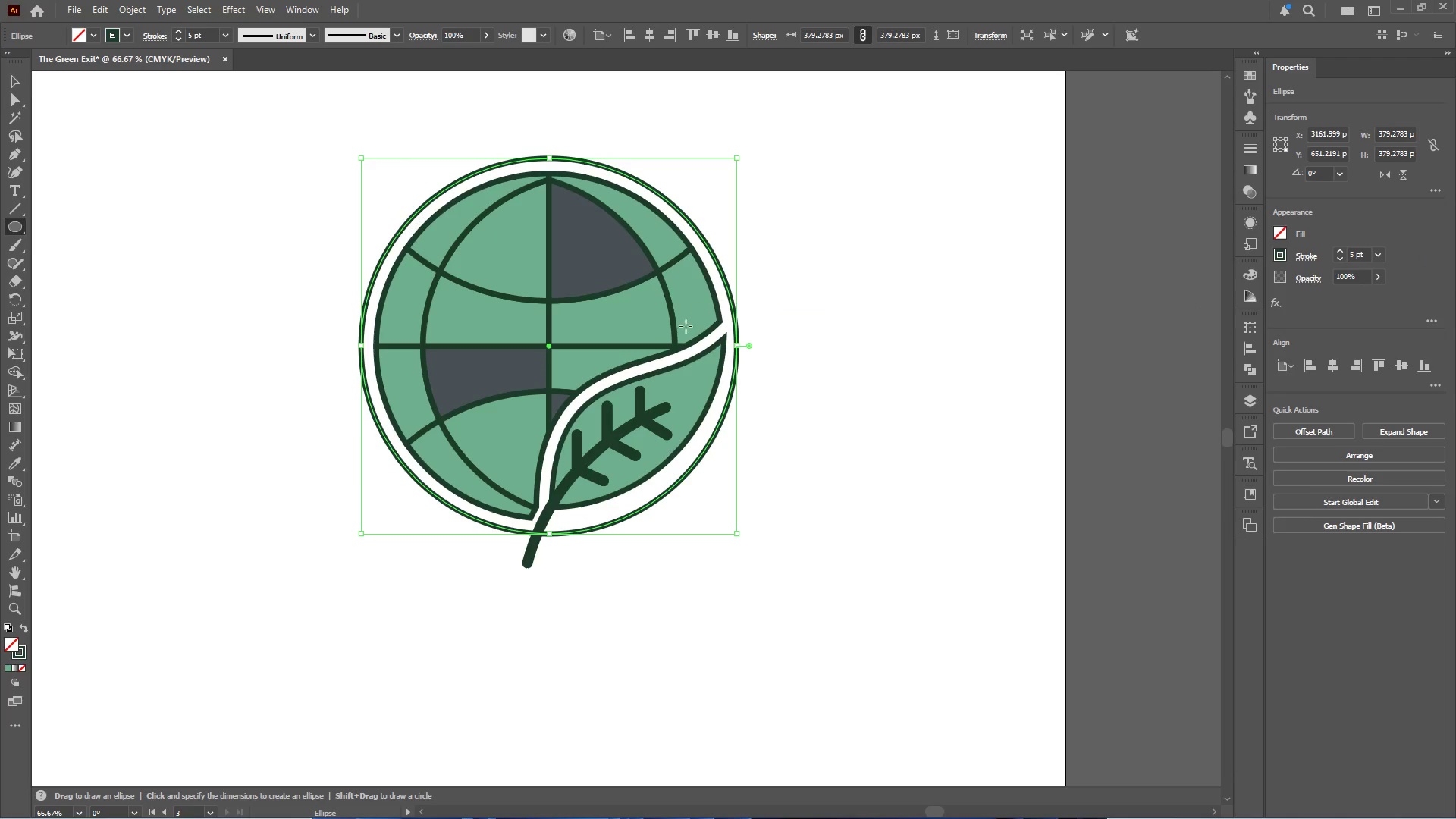 
hold_key(key=AltLeft, duration=3.2)
hold_key(key=ShiftLeft, duration=3.19)
left_click_drag(start_coordinate=[739, 346], to_coordinate=[762, 353])
 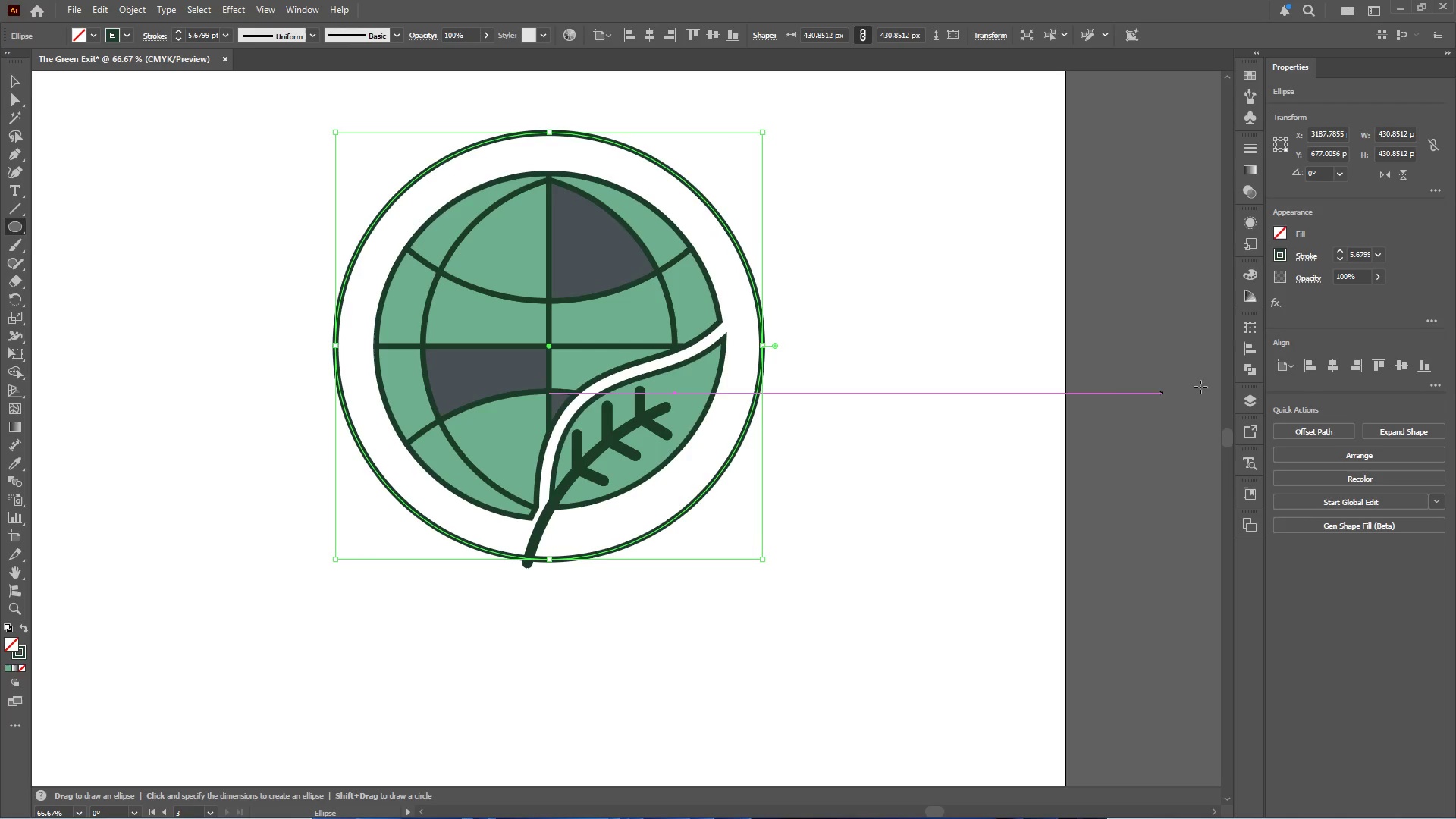 
wait(6.48)
 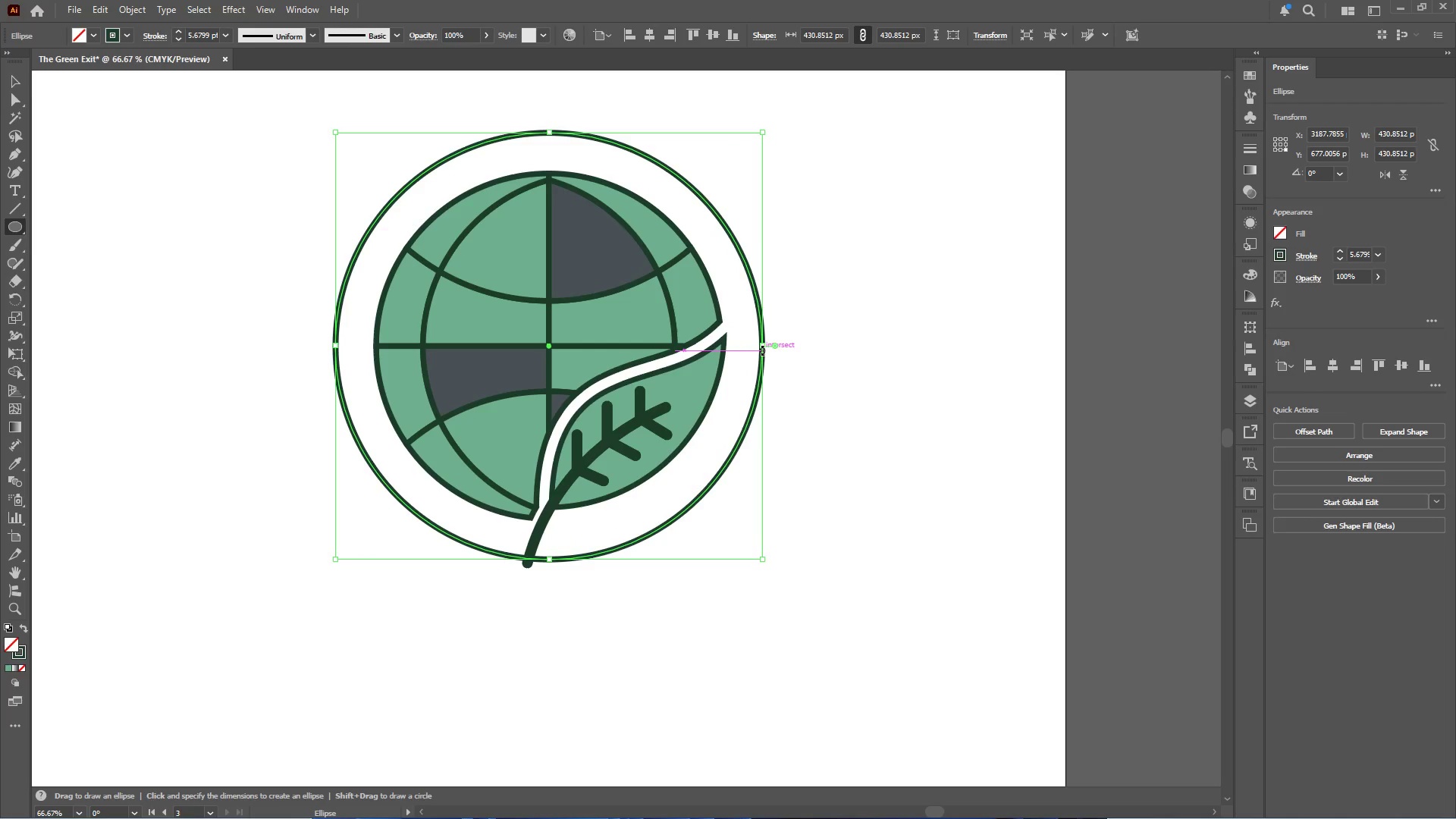 
left_click([1336, 260])
 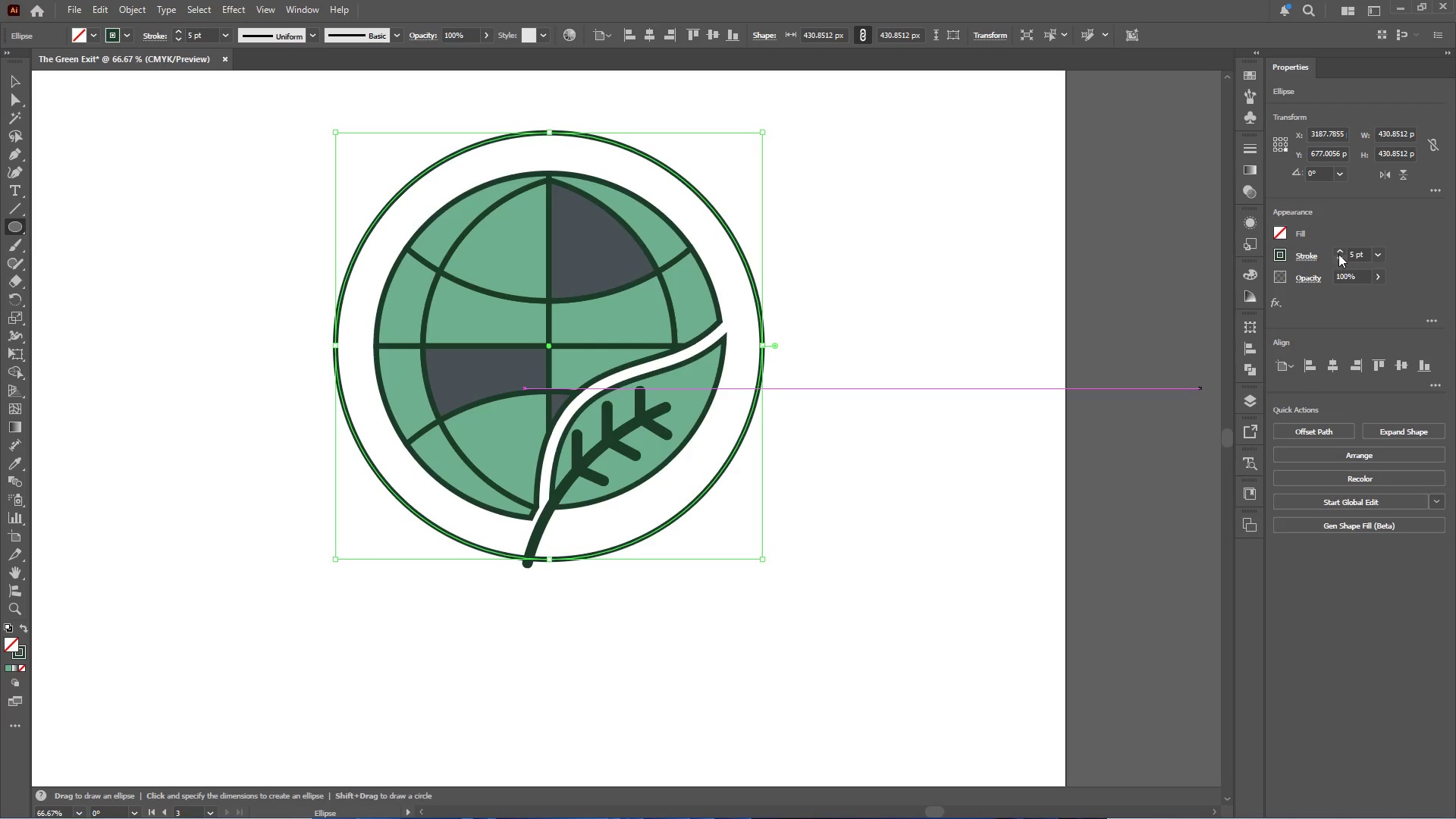 
left_click([1338, 253])
 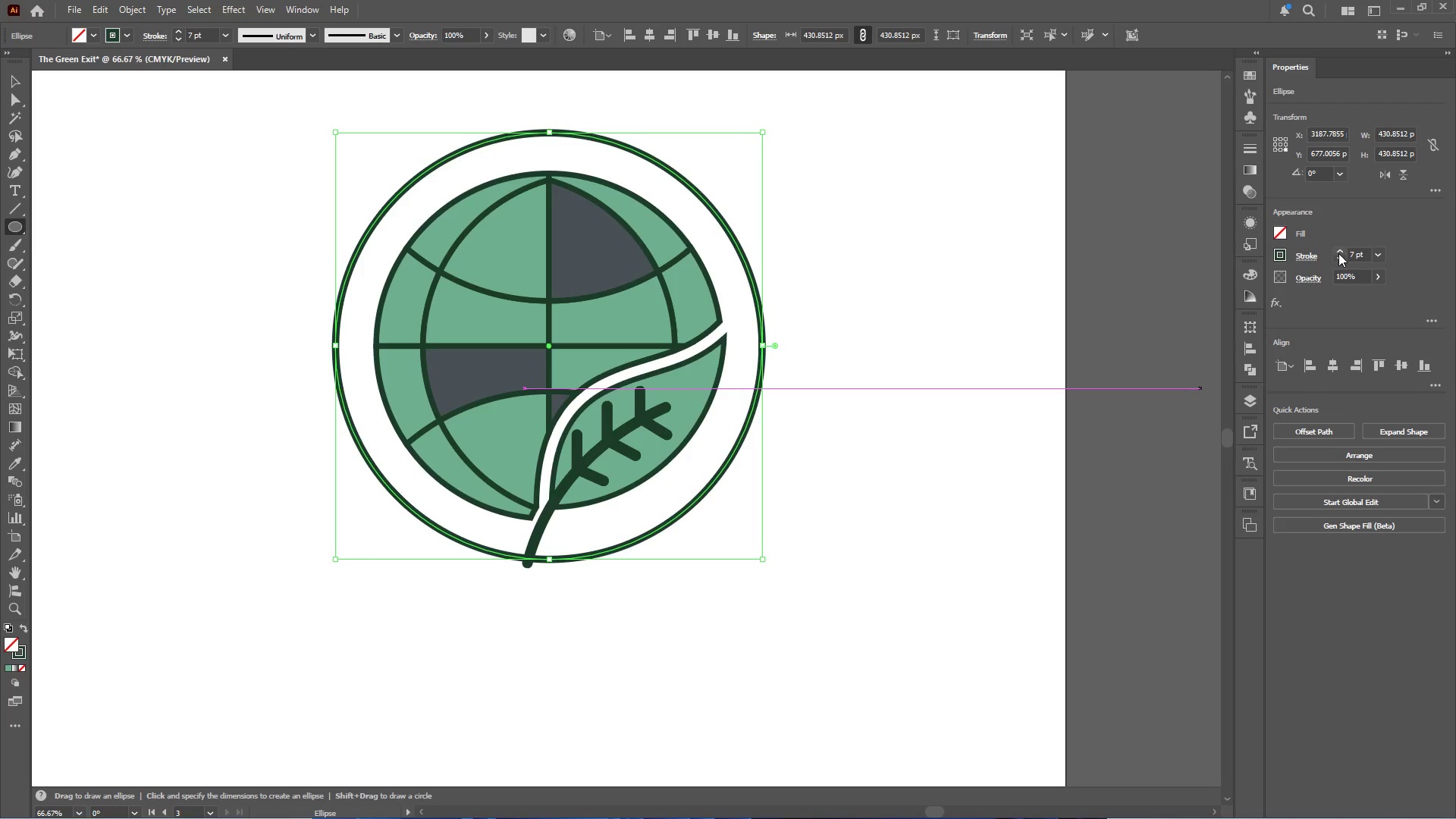 
left_click([1338, 253])
 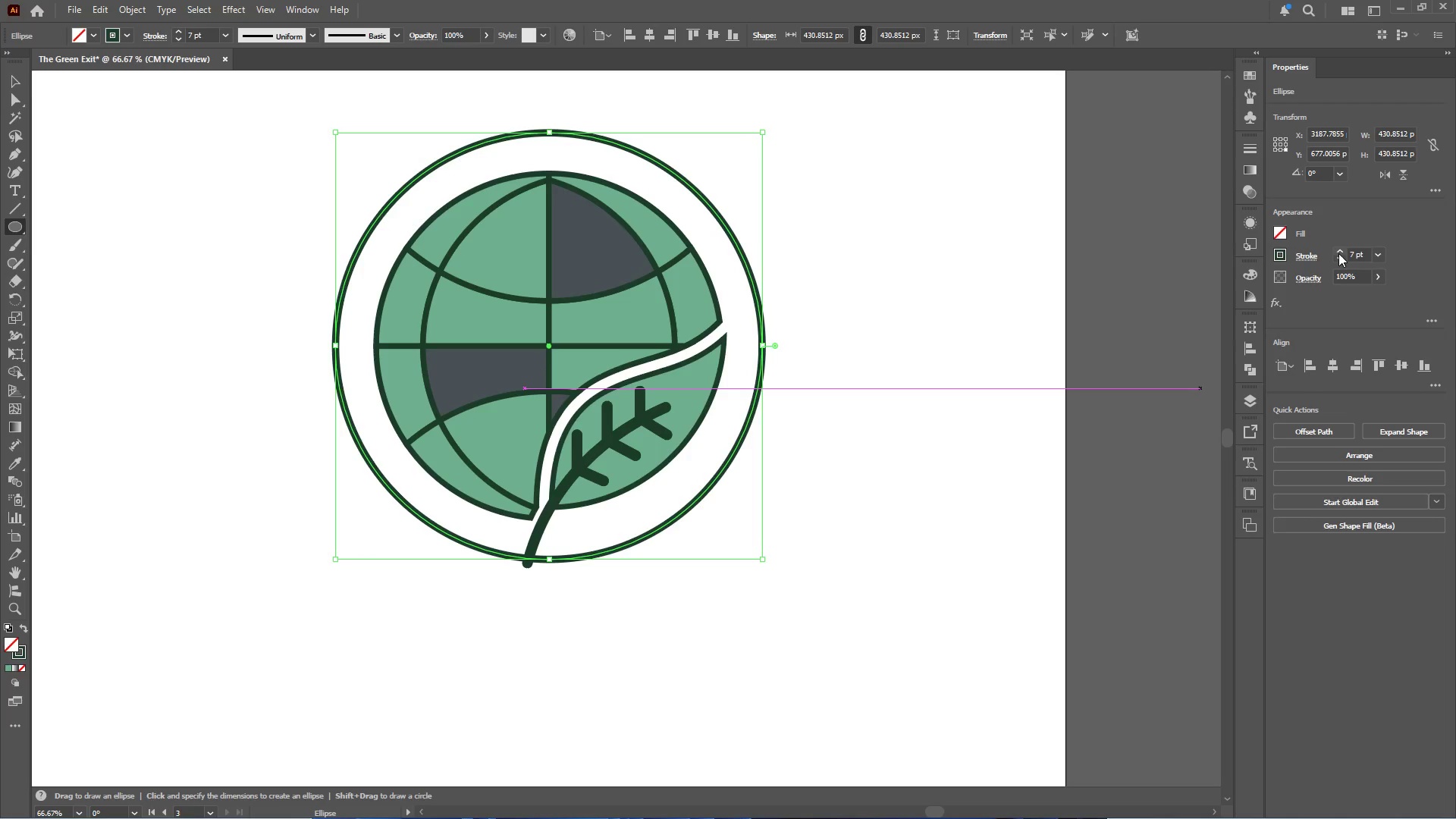 
left_click([1338, 253])
 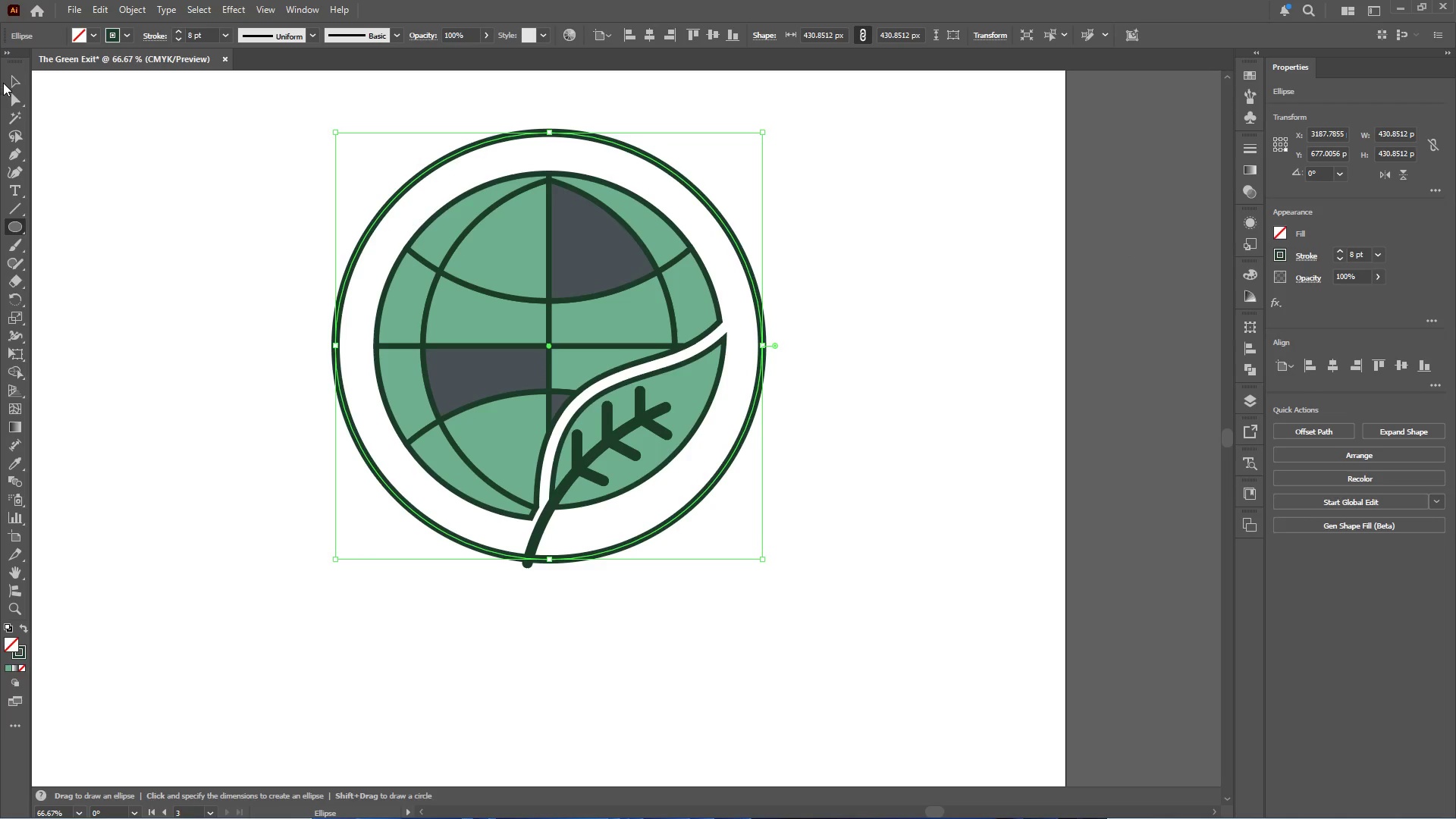 
left_click([8, 81])
 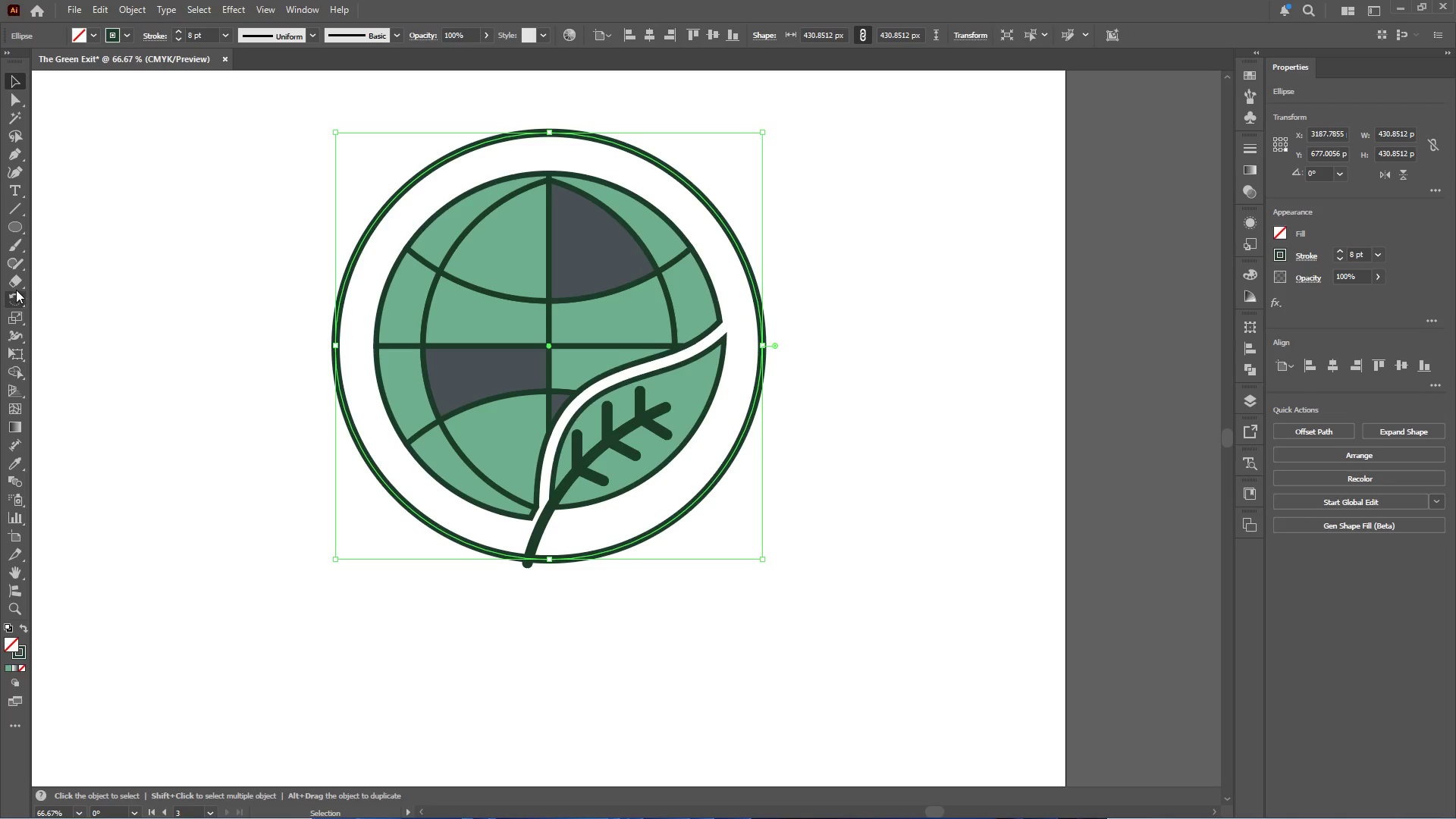 
right_click([14, 278])
 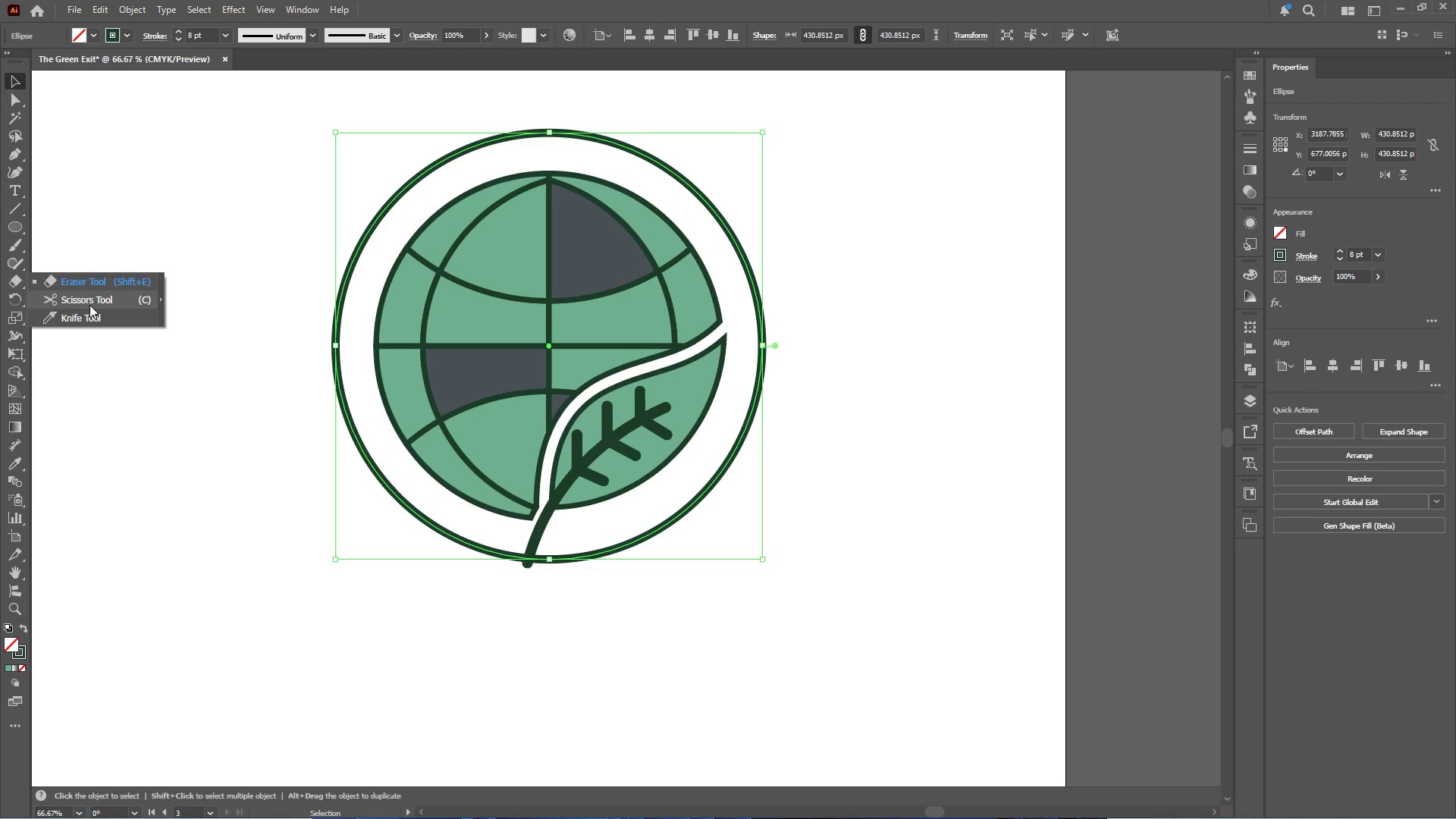 
left_click([89, 303])
 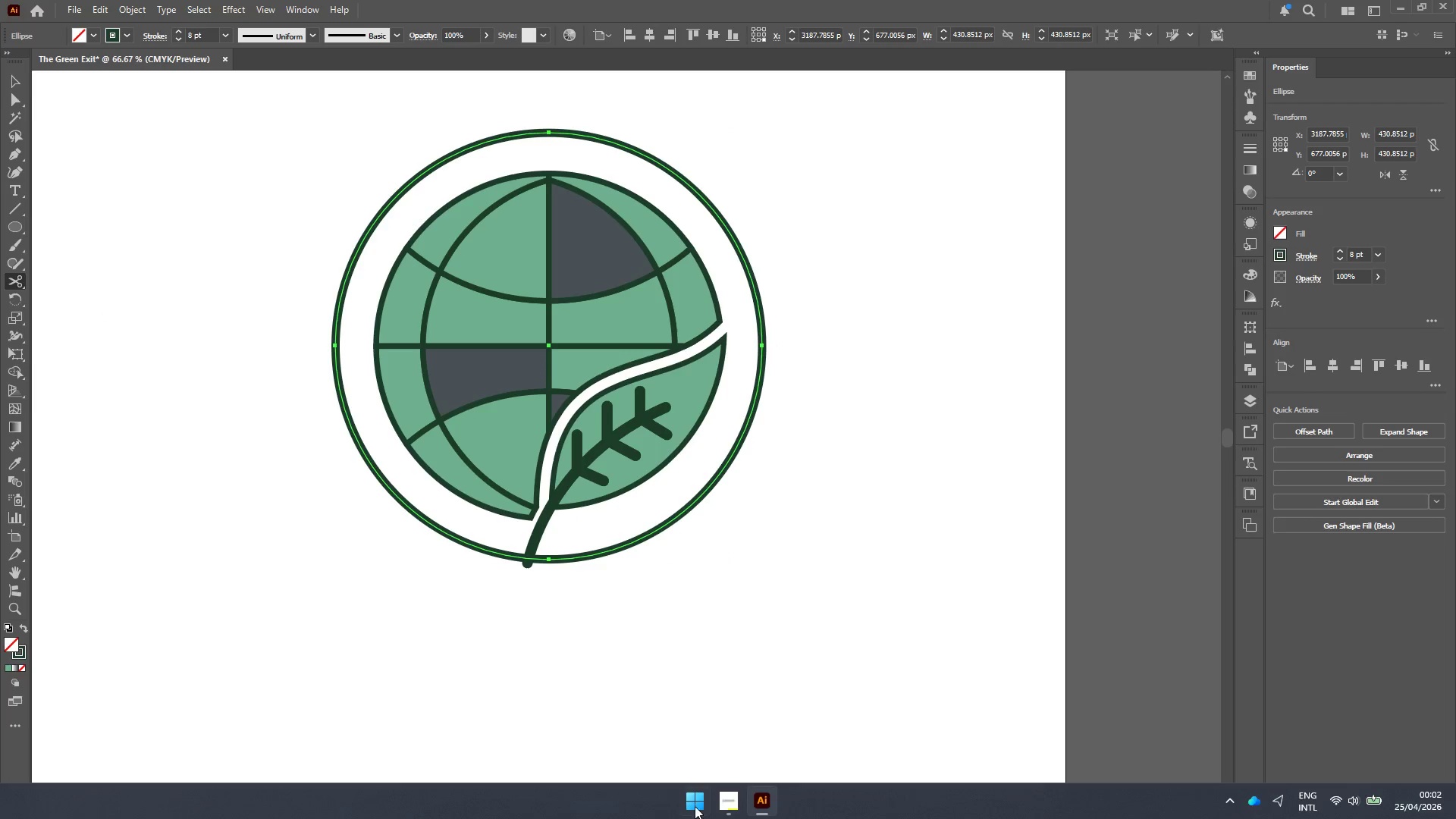 
left_click([724, 810])